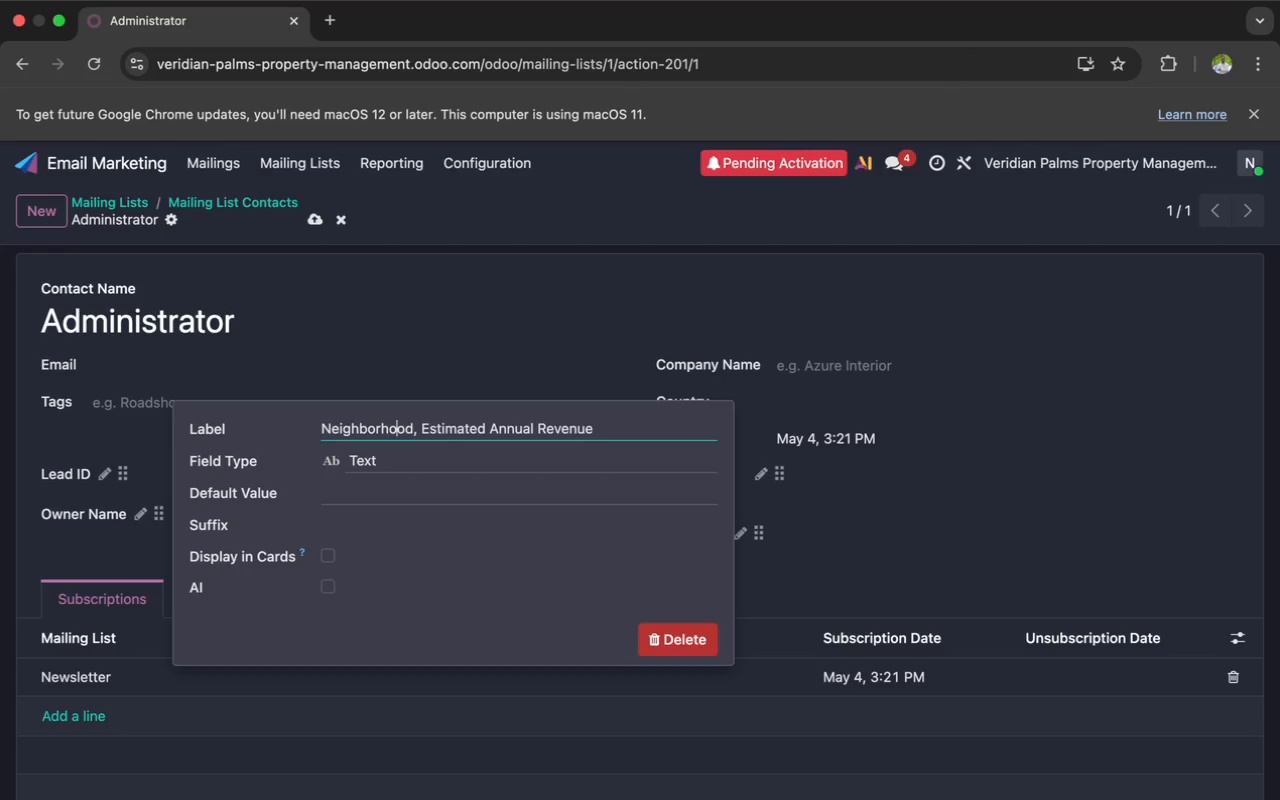 
key(ArrowRight)
 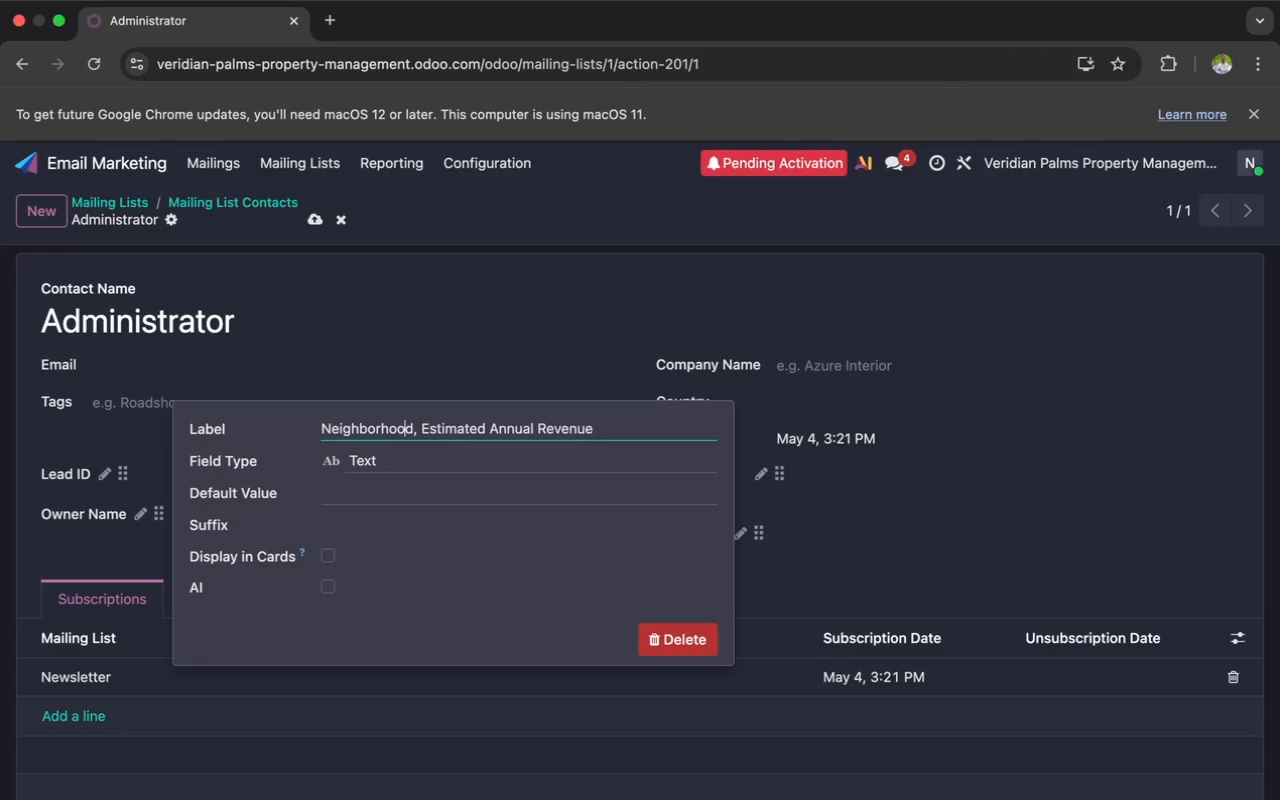 
key(ArrowRight)
 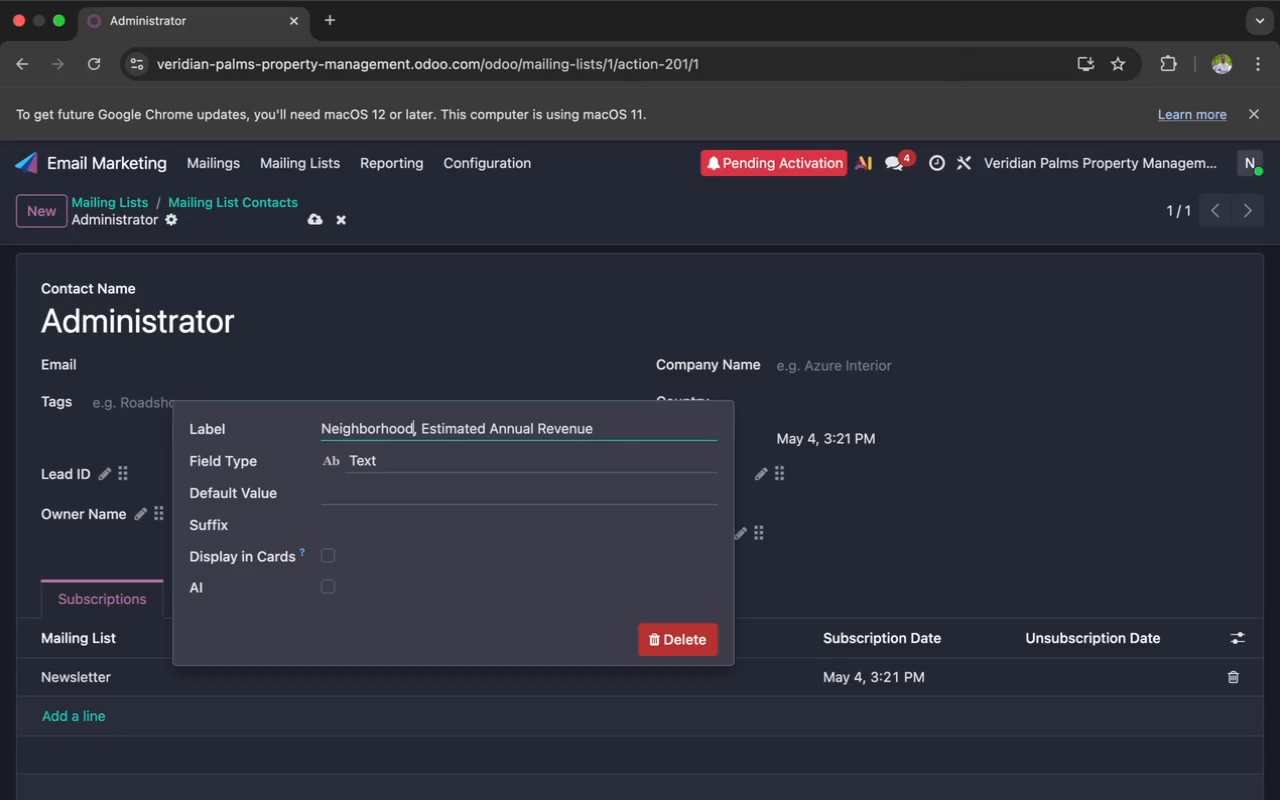 
key(ArrowRight)
 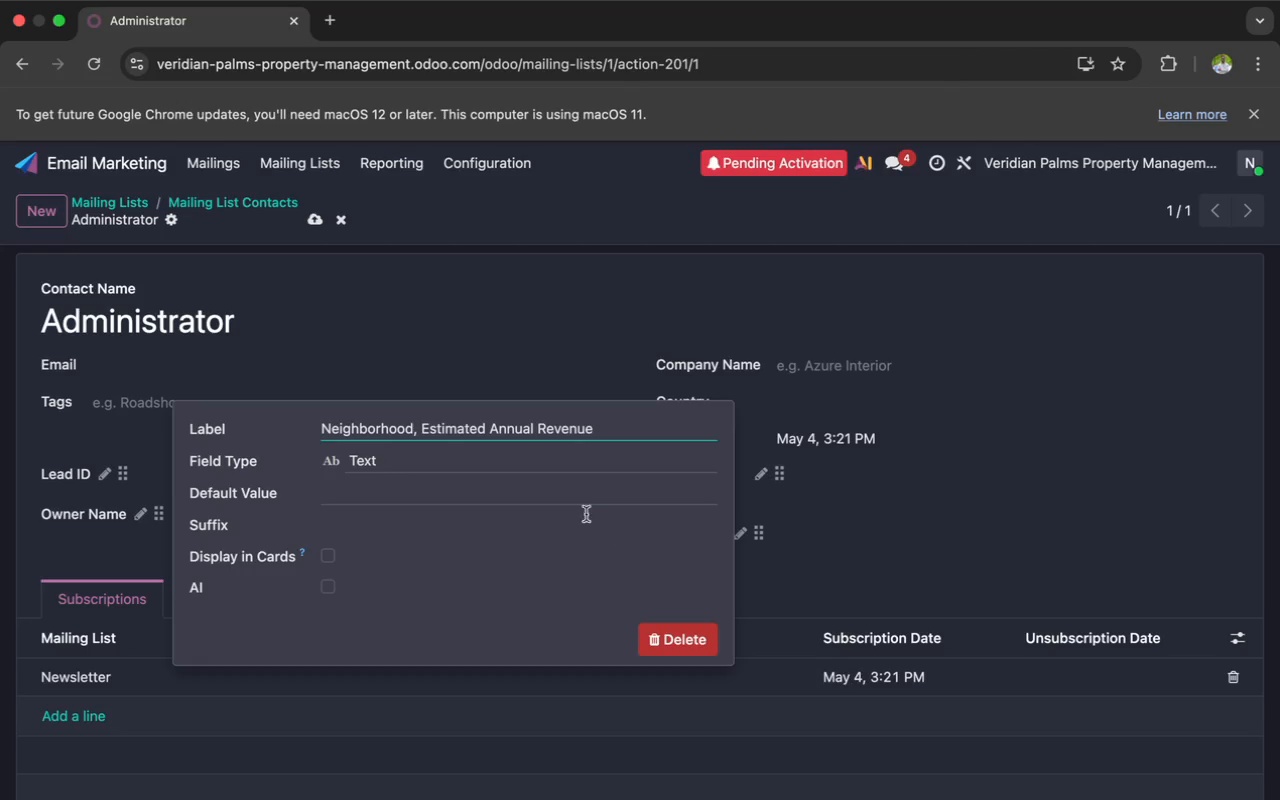 
left_click_drag(start_coordinate=[606, 416], to_coordinate=[520, 434])
 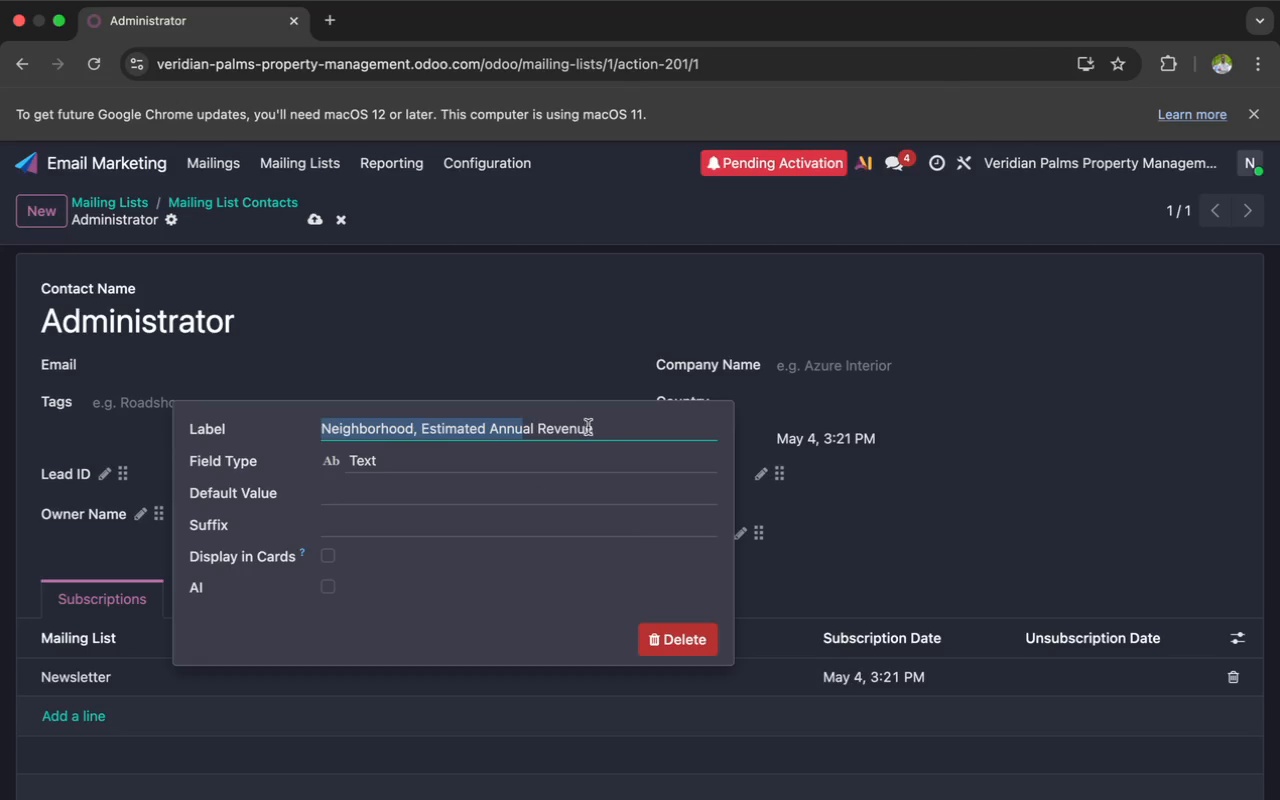 
left_click([605, 430])
 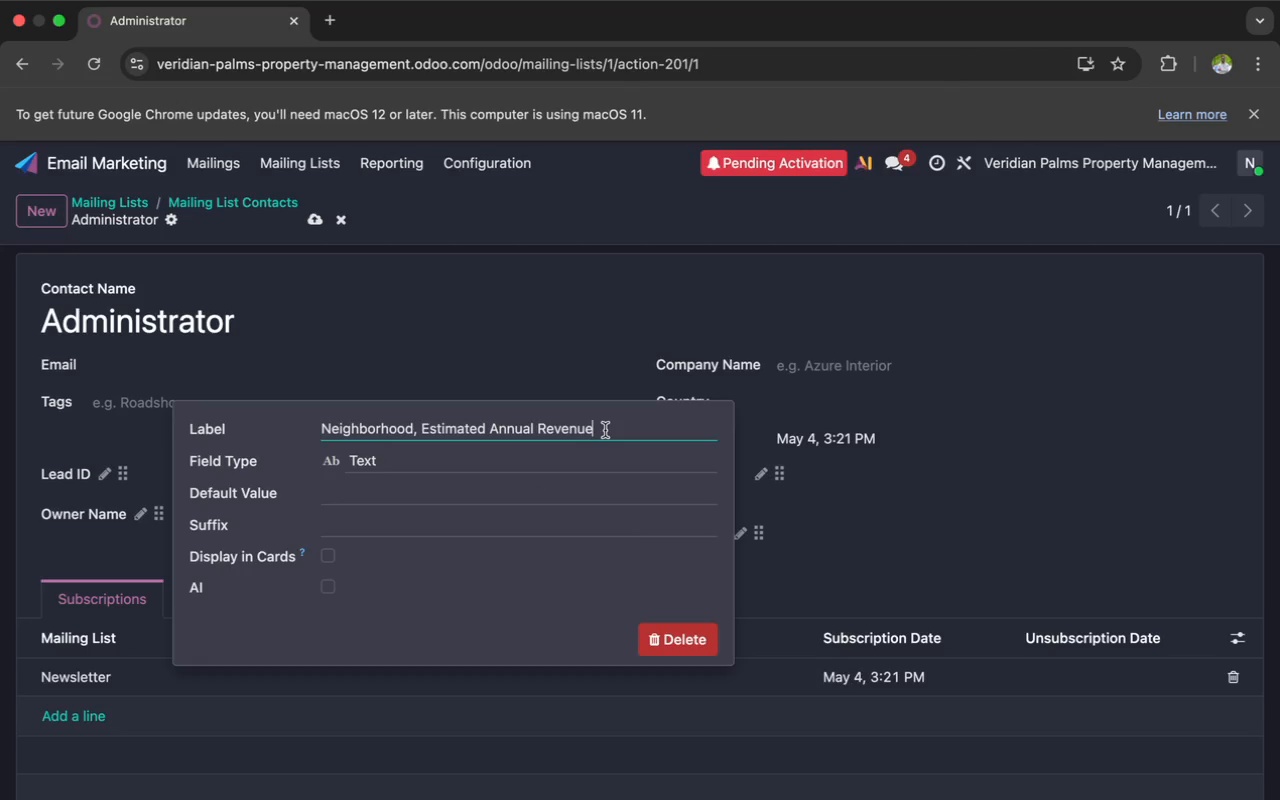 
left_click_drag(start_coordinate=[605, 430], to_coordinate=[473, 436])
 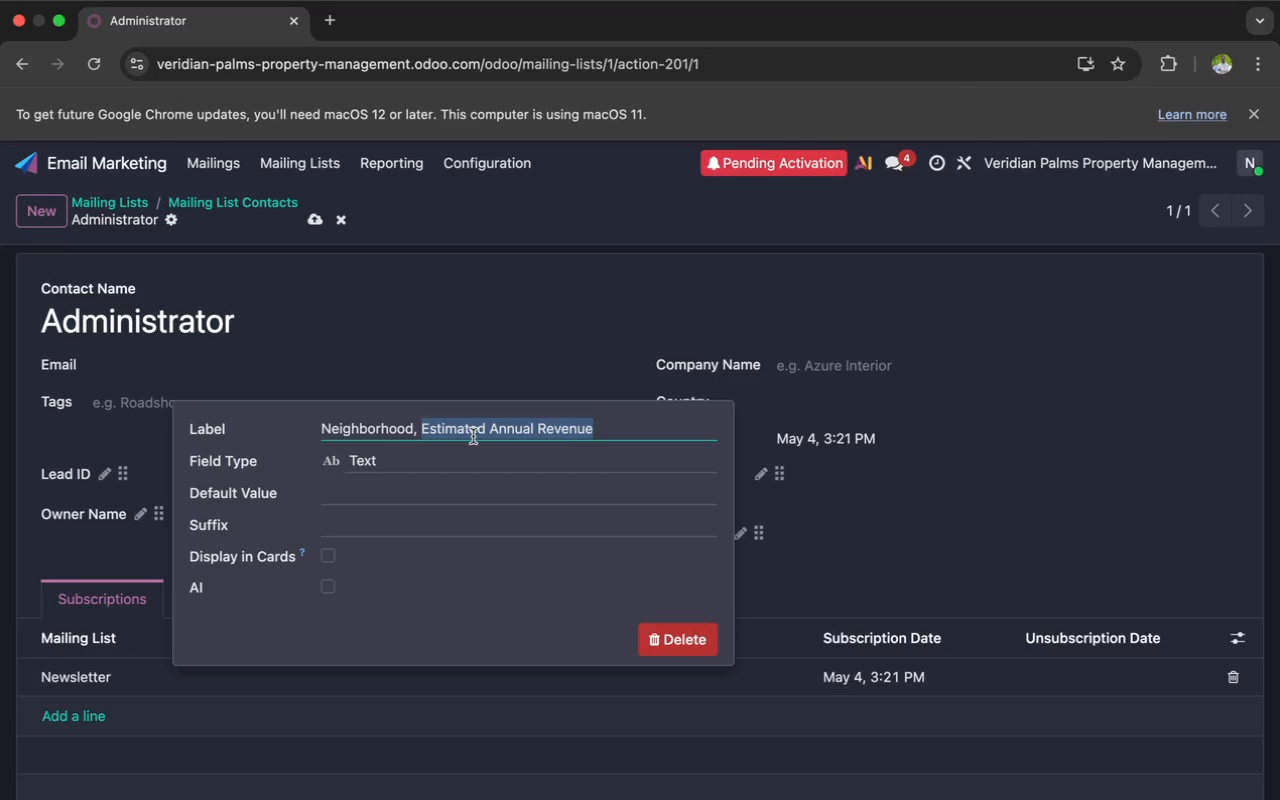 
key(Meta+X)
 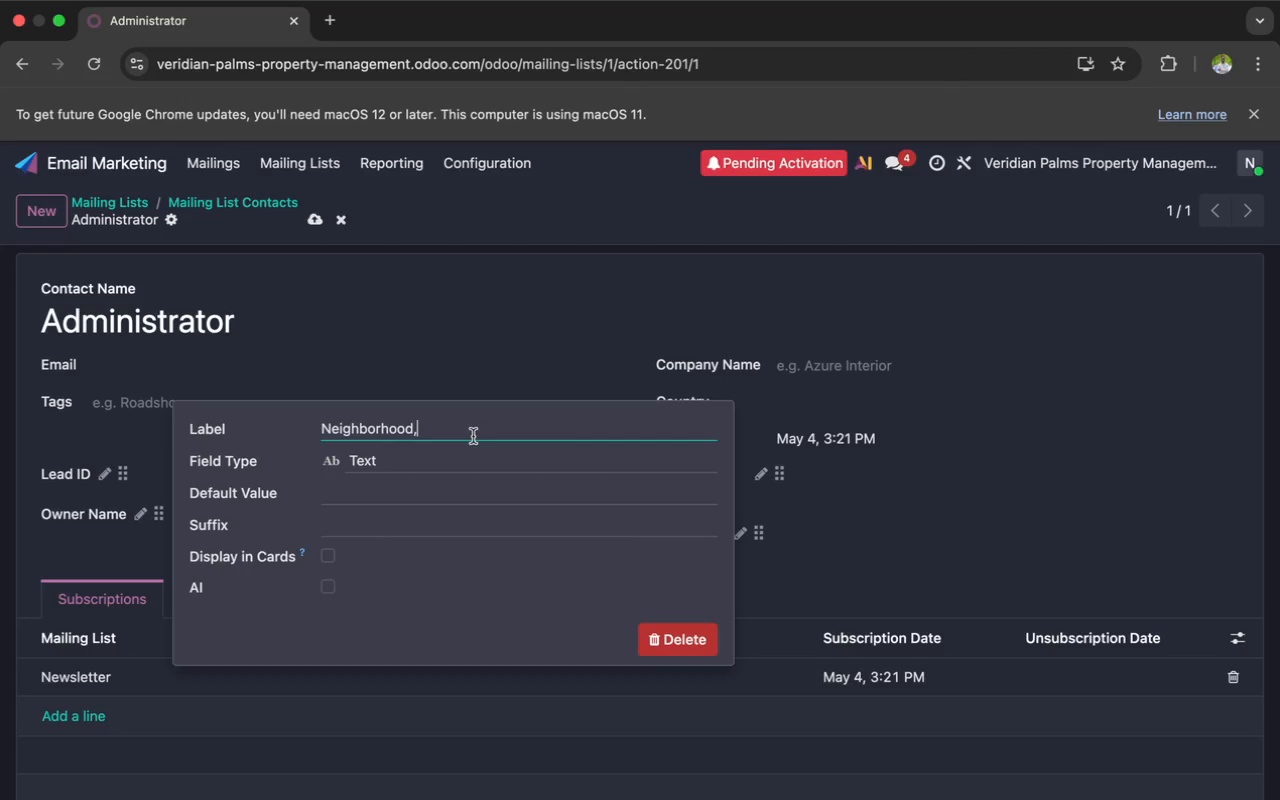 
key(Backspace)
 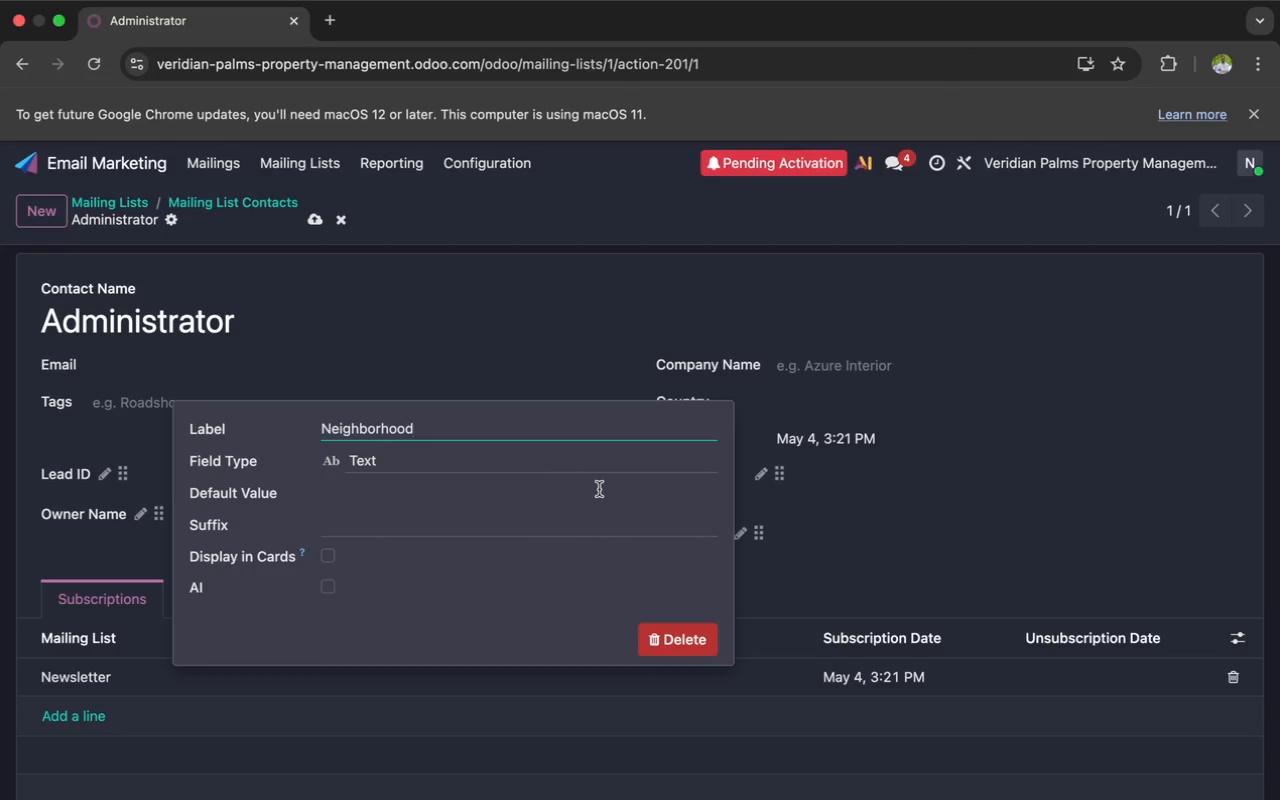 
key(Enter)
 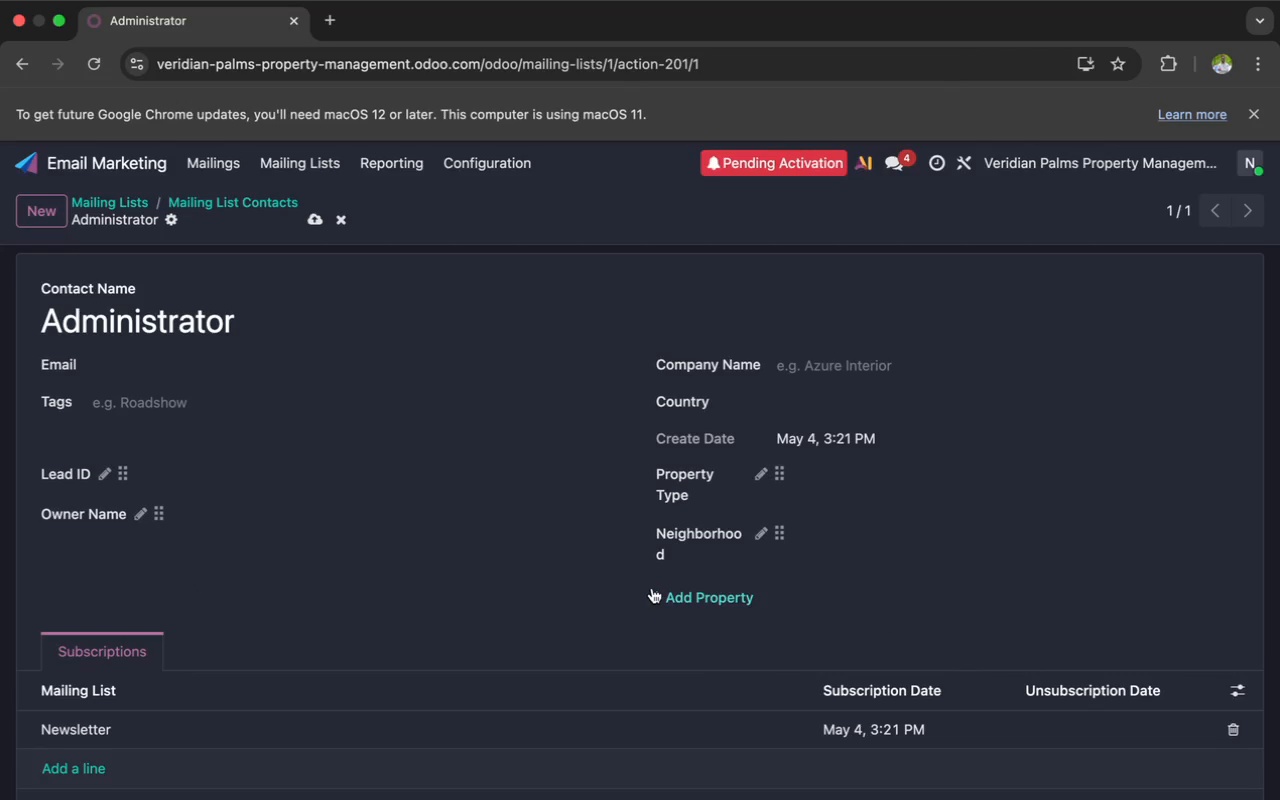 
left_click([656, 596])
 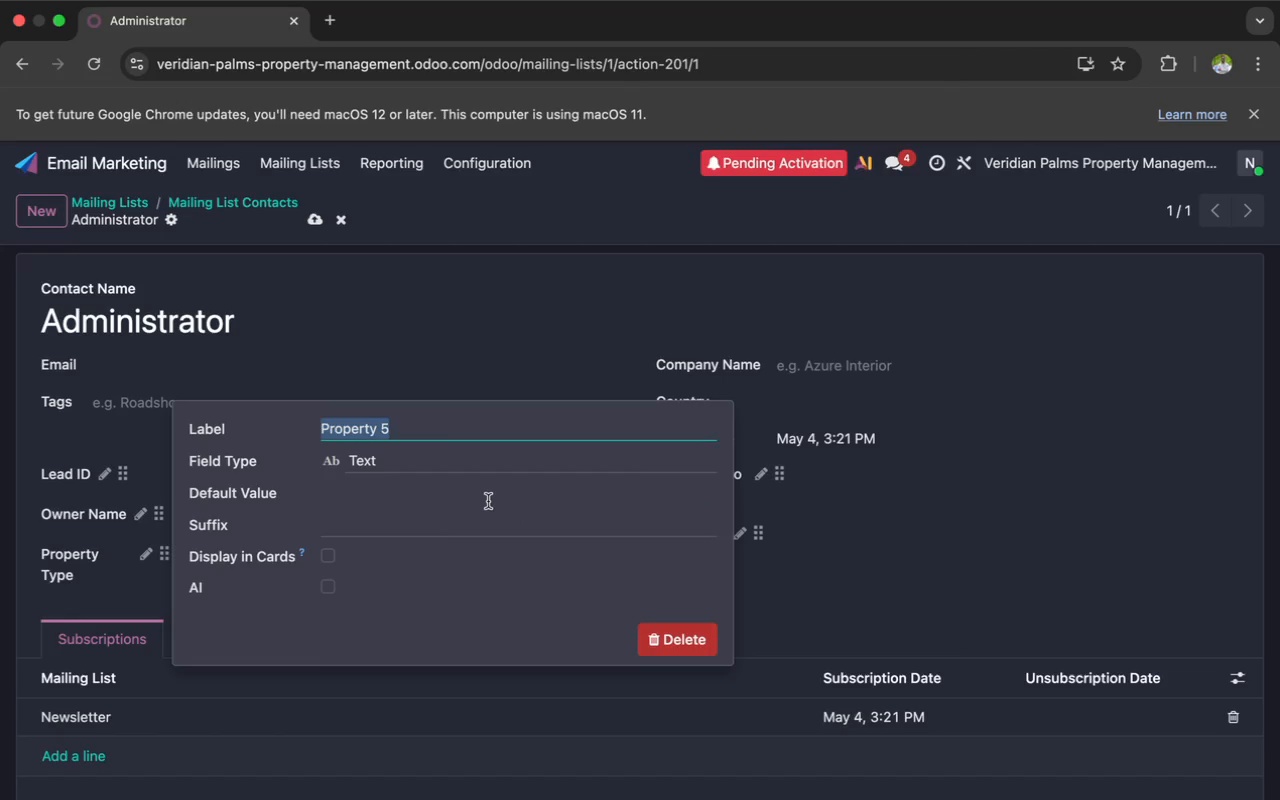 
wait(7.82)
 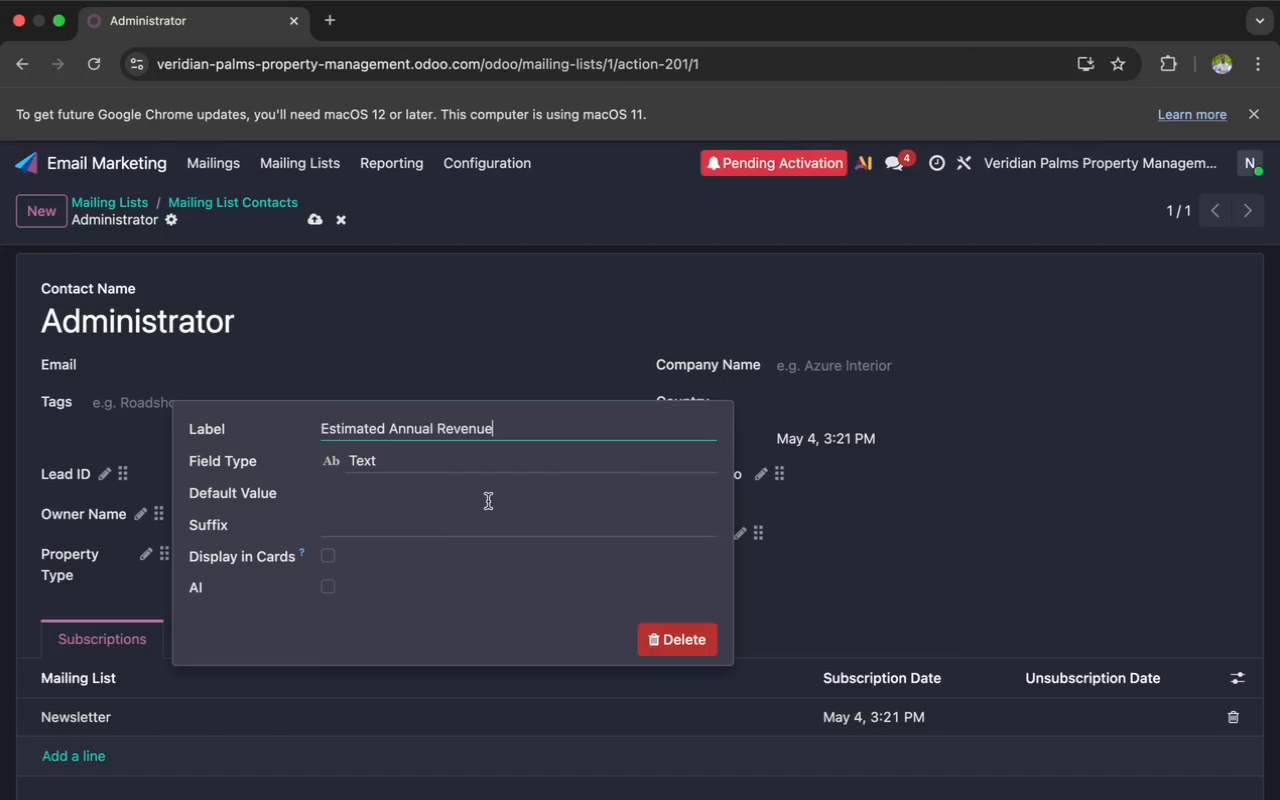 
key(Meta+V)
 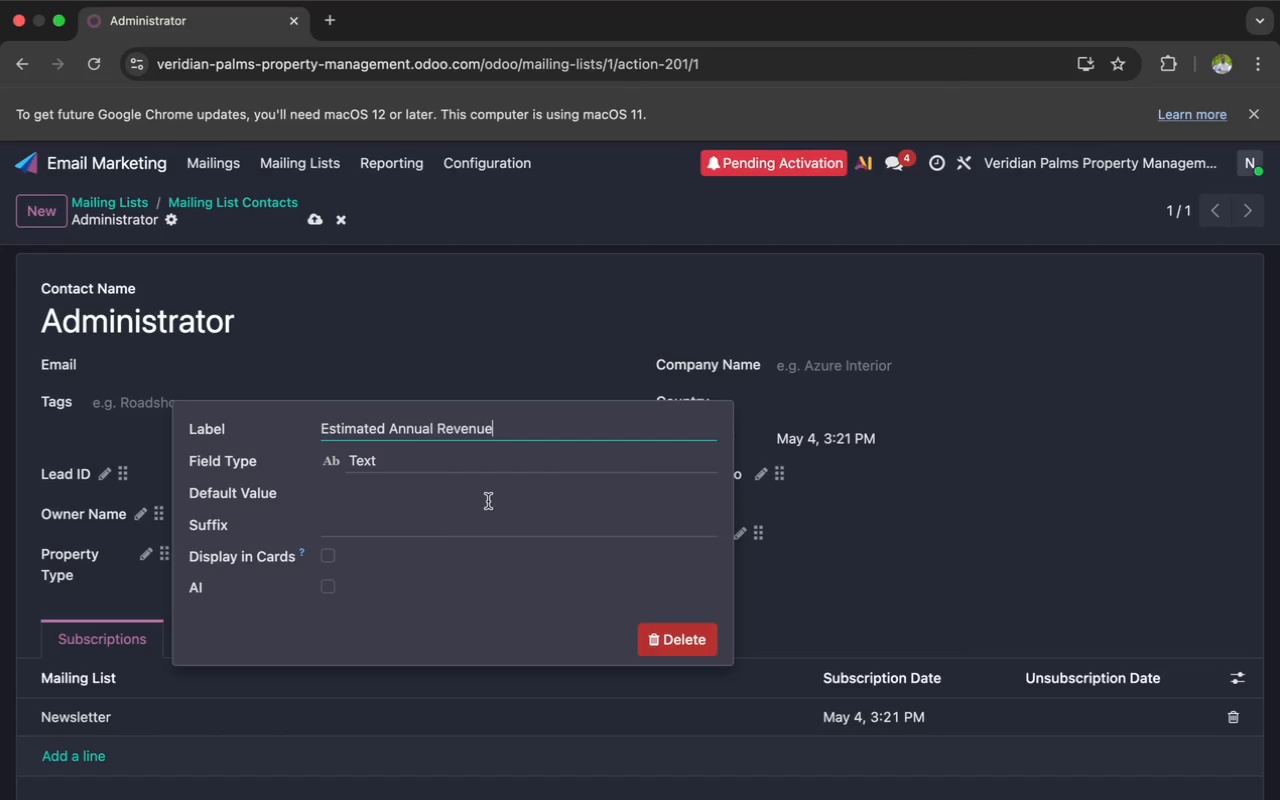 
wait(9.04)
 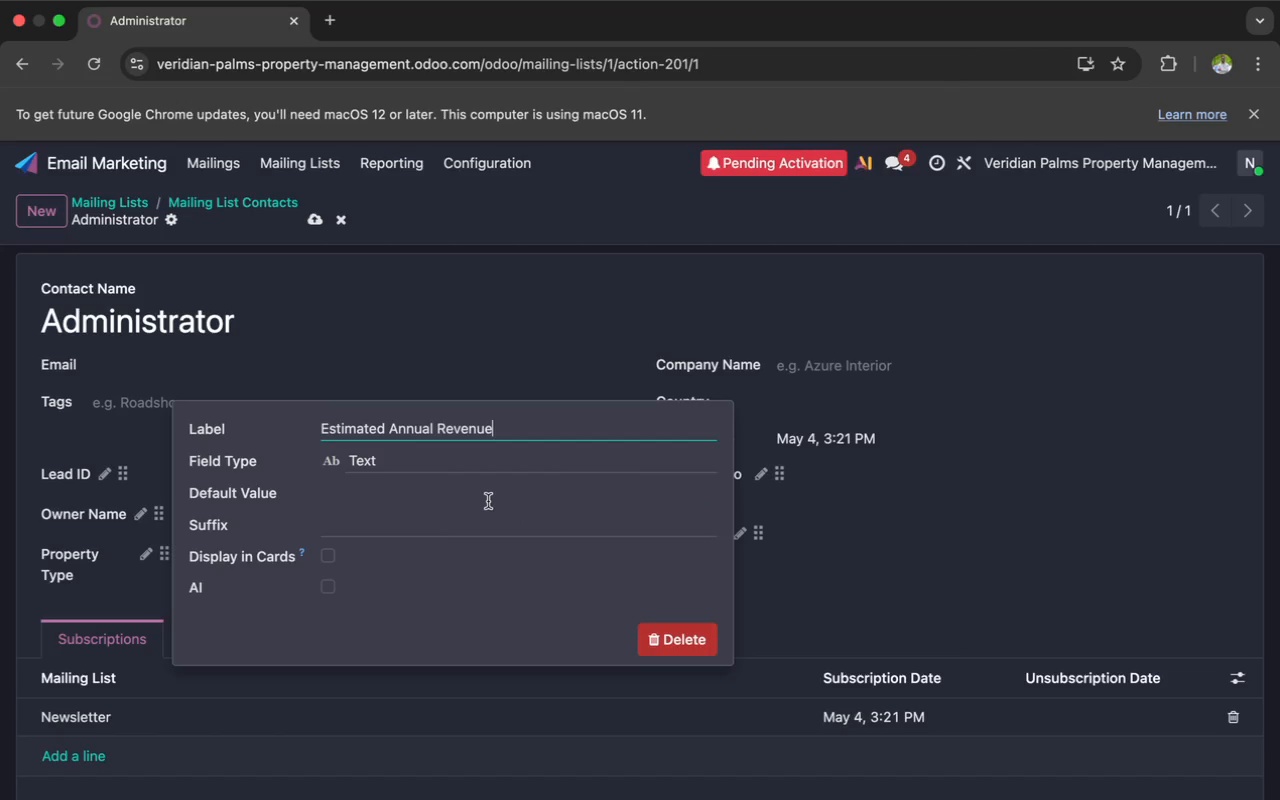 
key(Enter)
 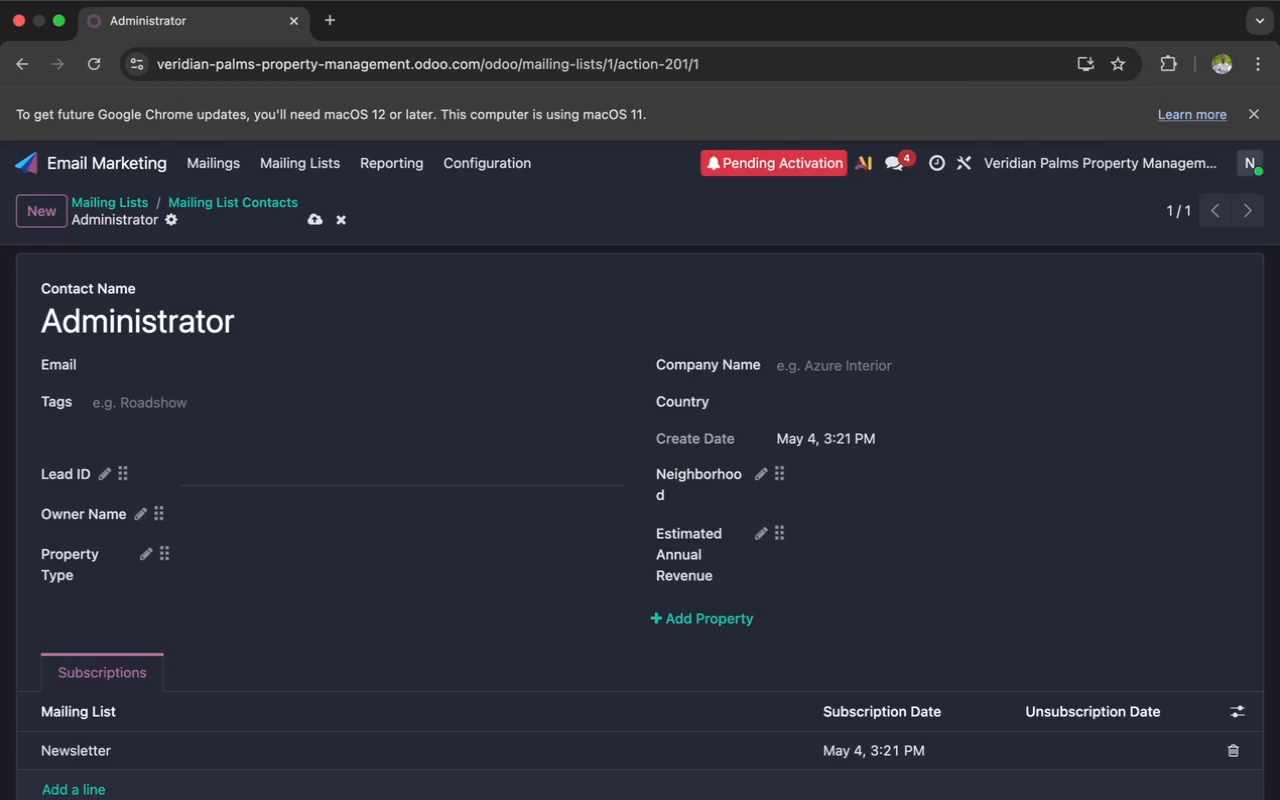 
wait(183.58)
 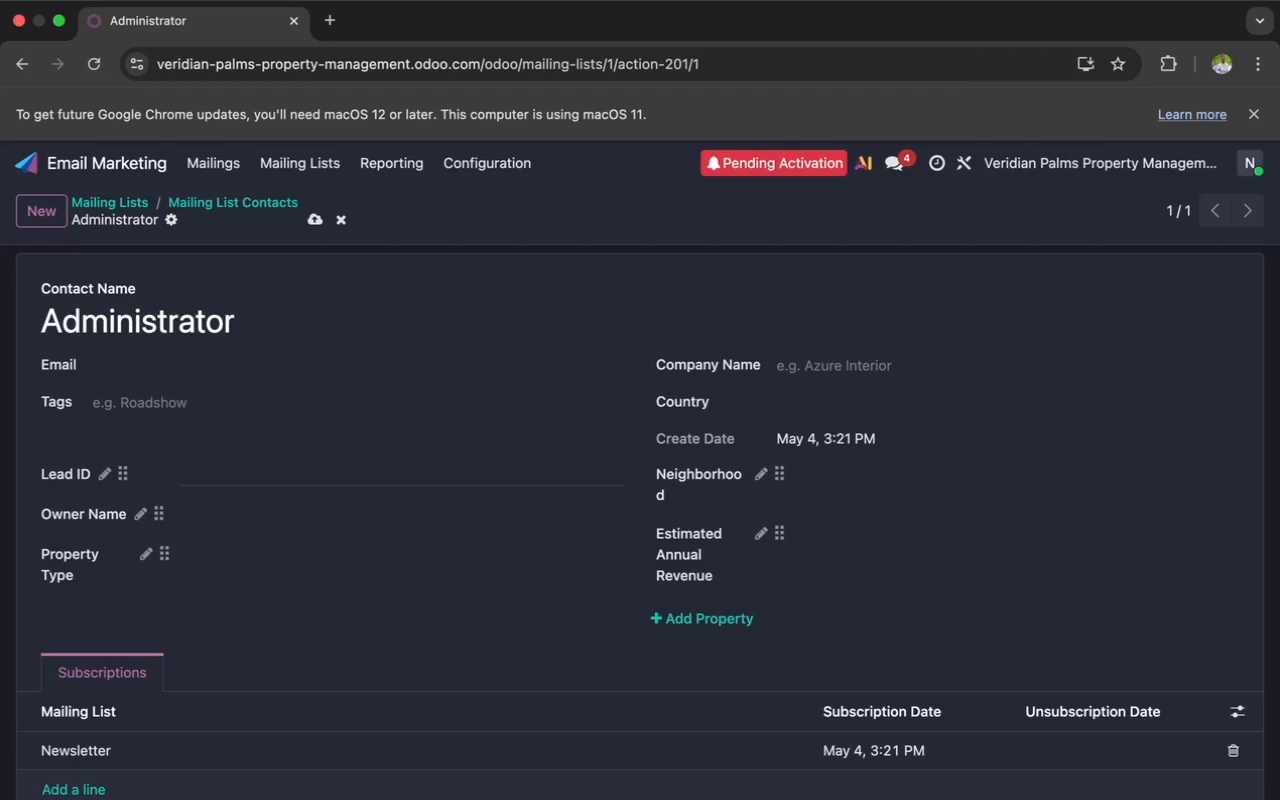 
scroll: coordinate [461, 414], scroll_direction: up, amount: 27.0
 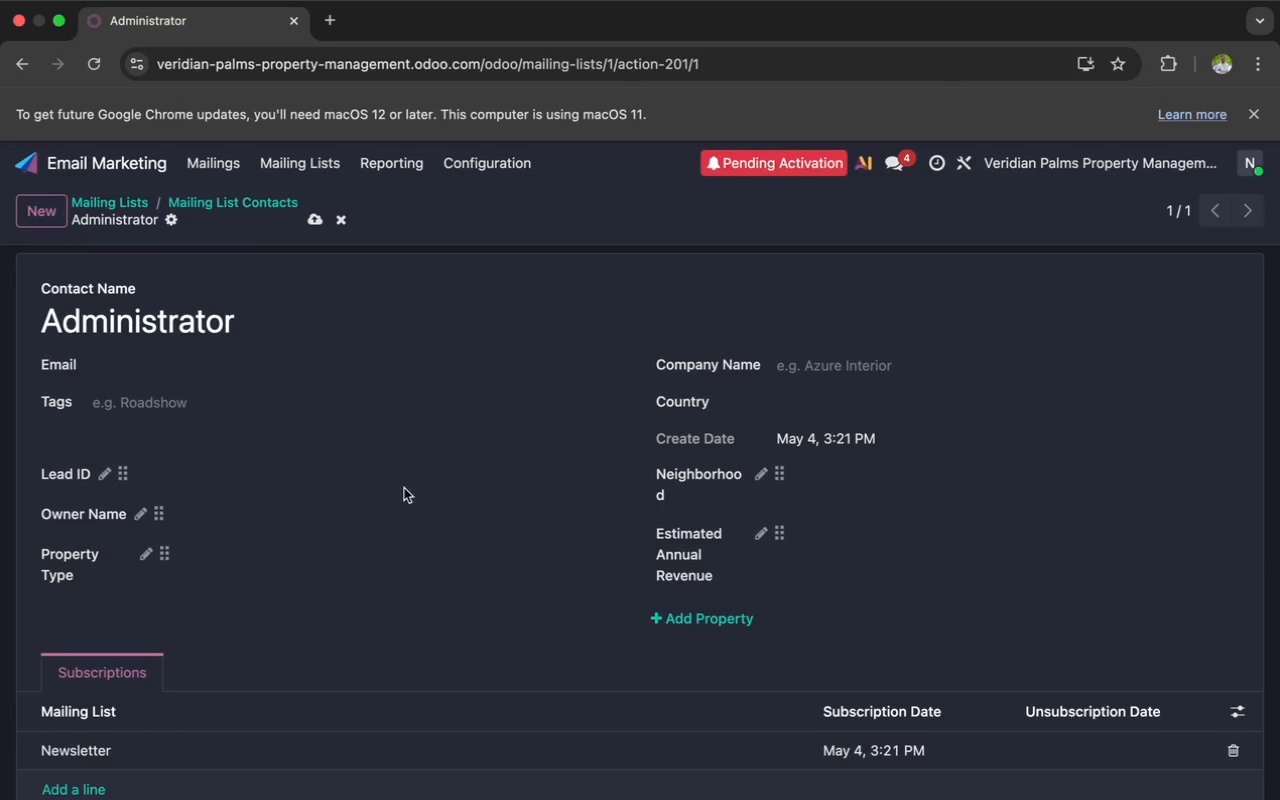 
scroll: coordinate [470, 527], scroll_direction: down, amount: 3.0
 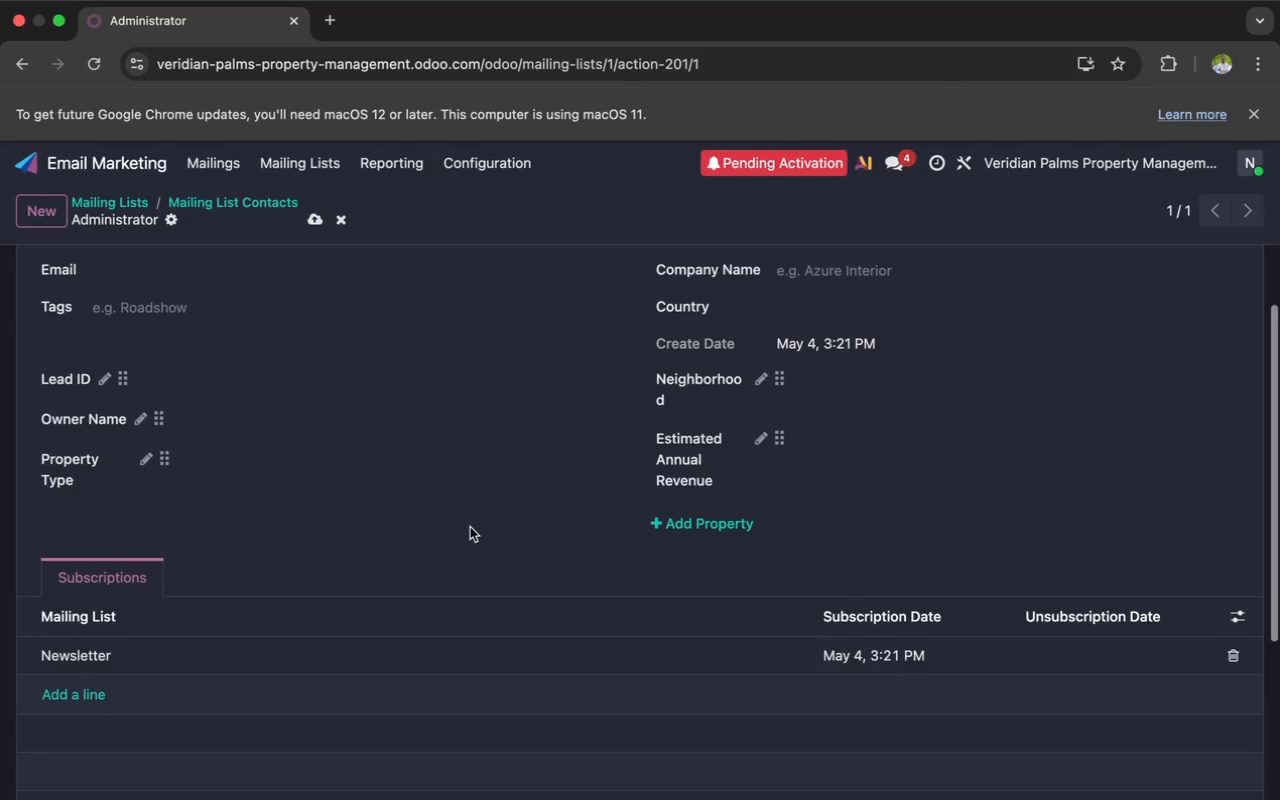 
scroll: coordinate [470, 527], scroll_direction: up, amount: 18.0
 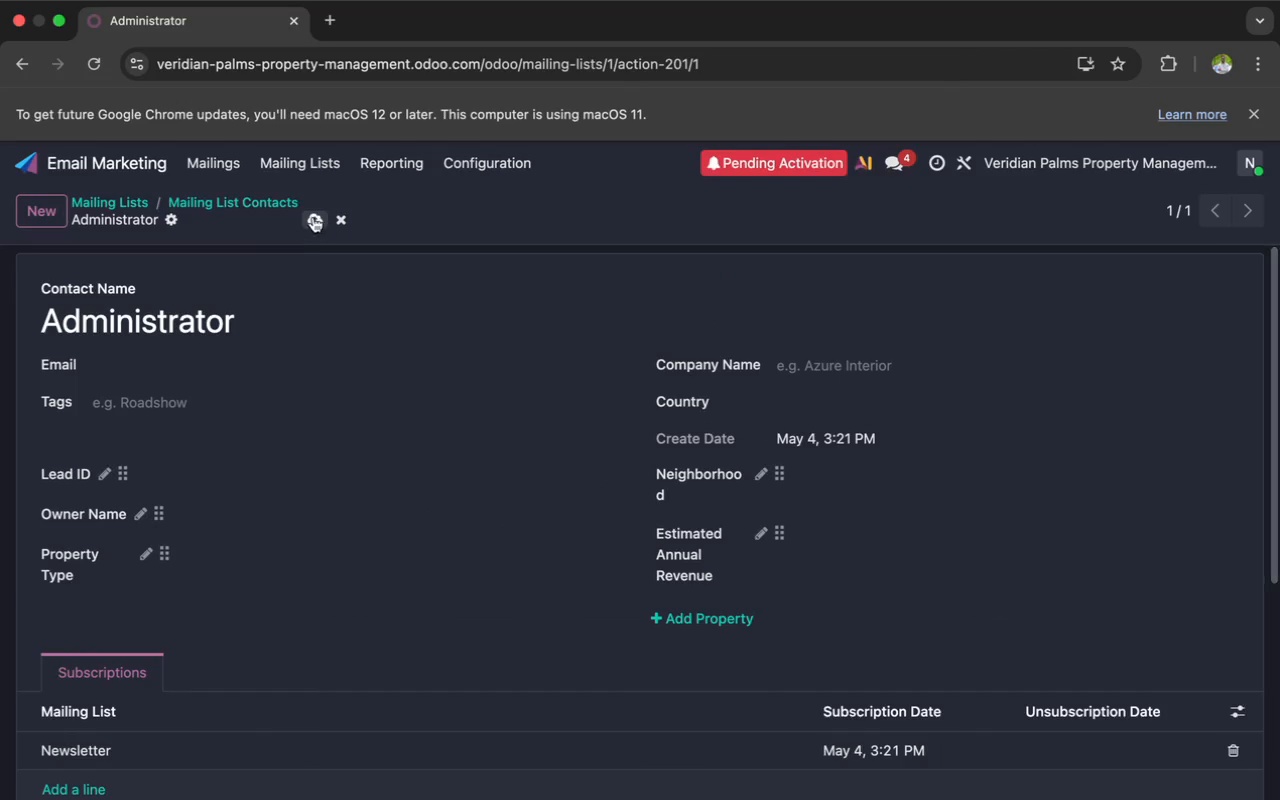 
left_click([313, 217])
 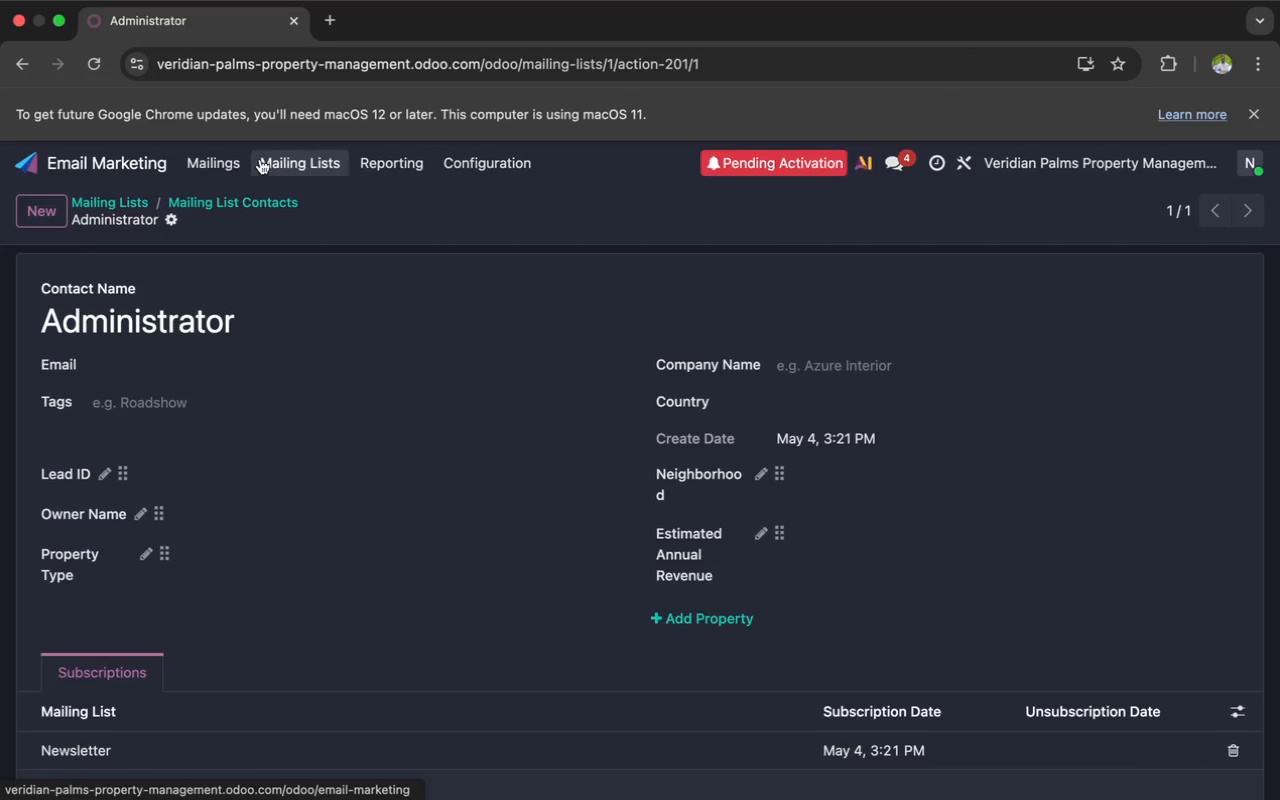 
left_click([287, 156])
 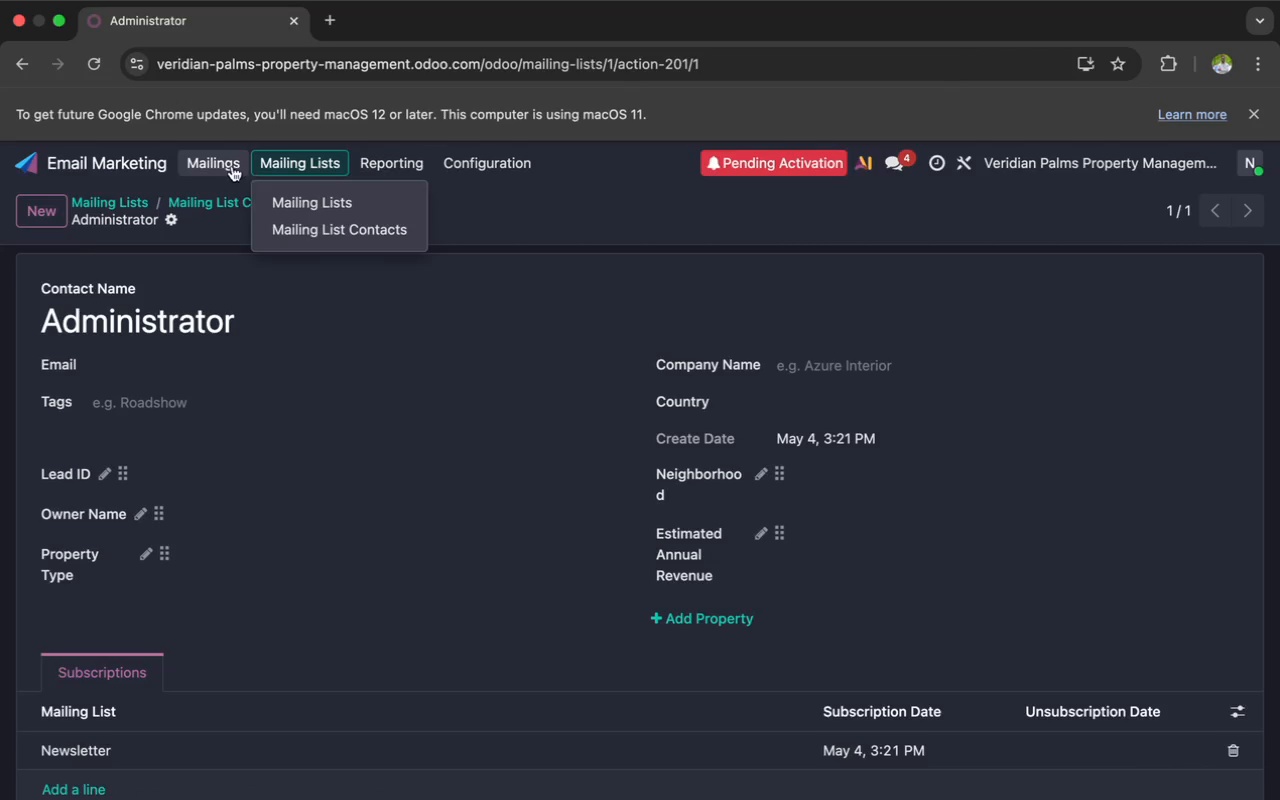 
left_click([228, 167])
 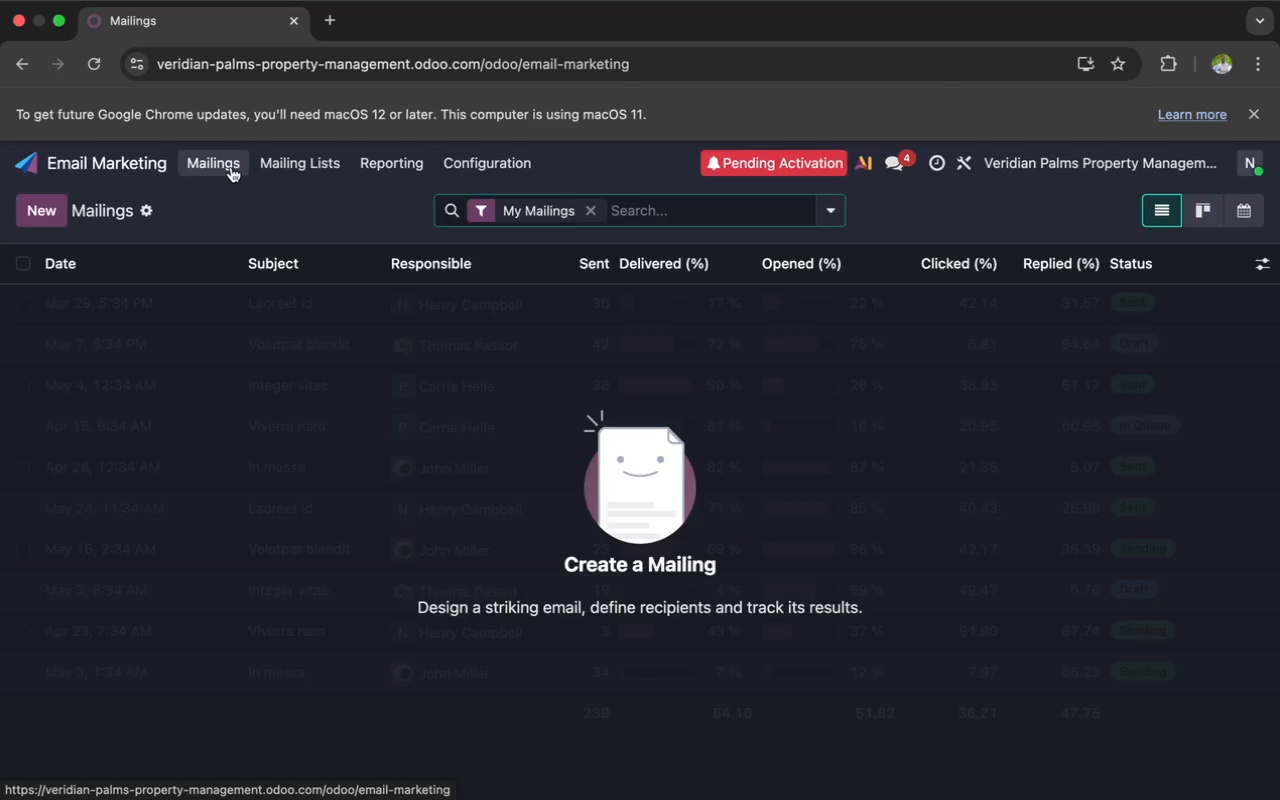 
left_click([311, 171])
 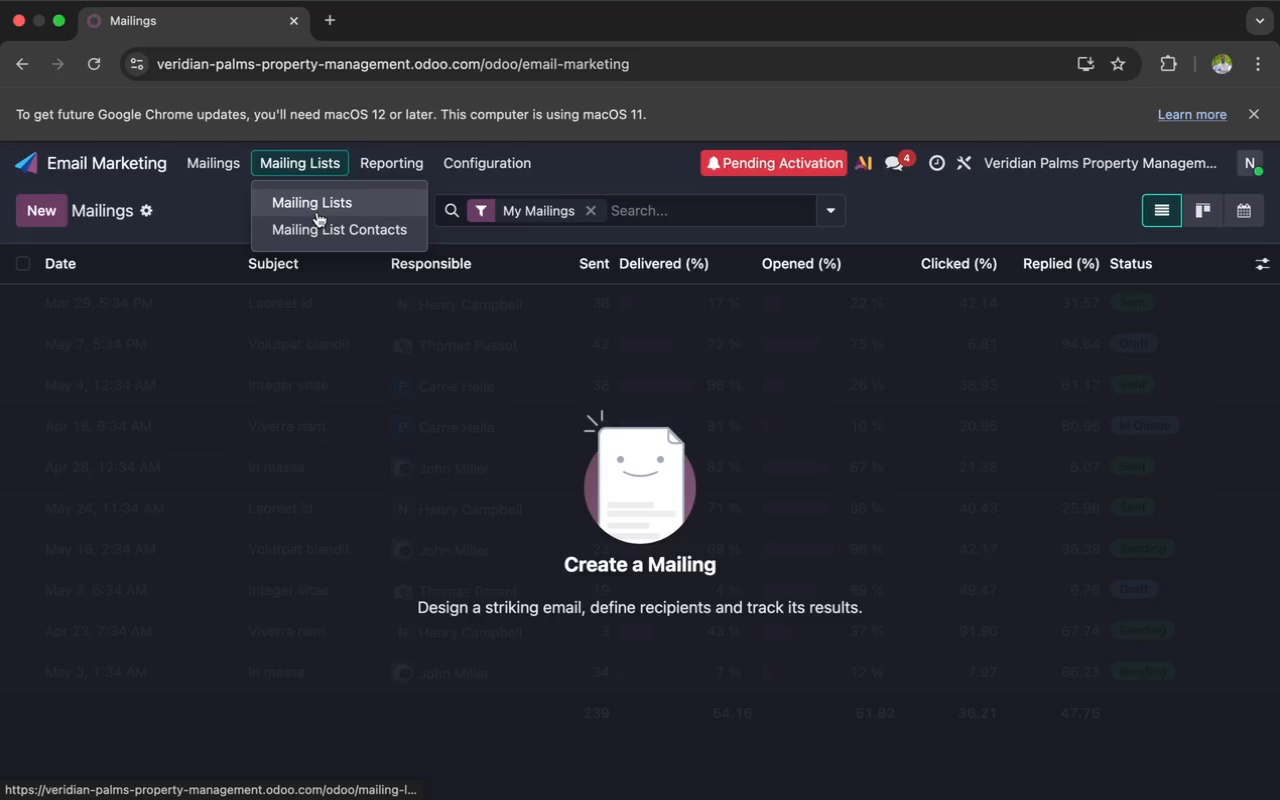 
wait(7.14)
 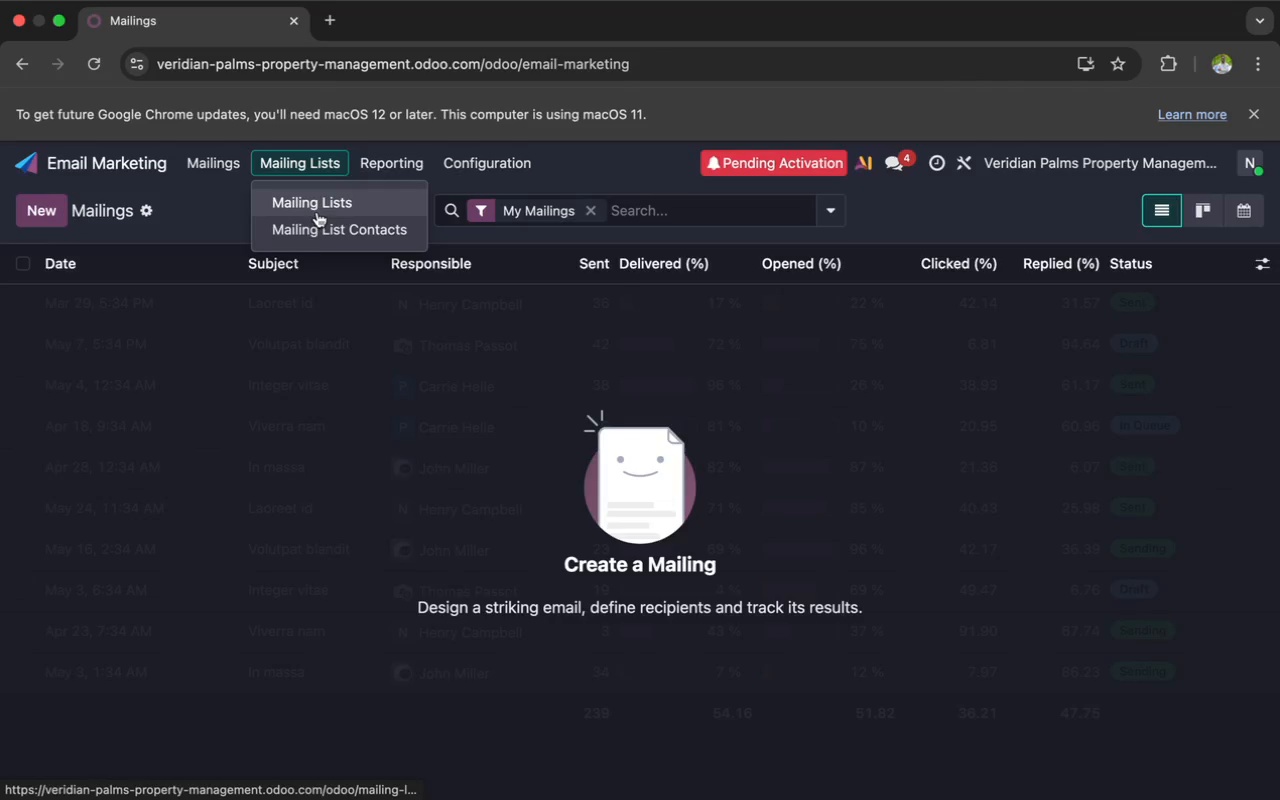 
left_click([304, 346])
 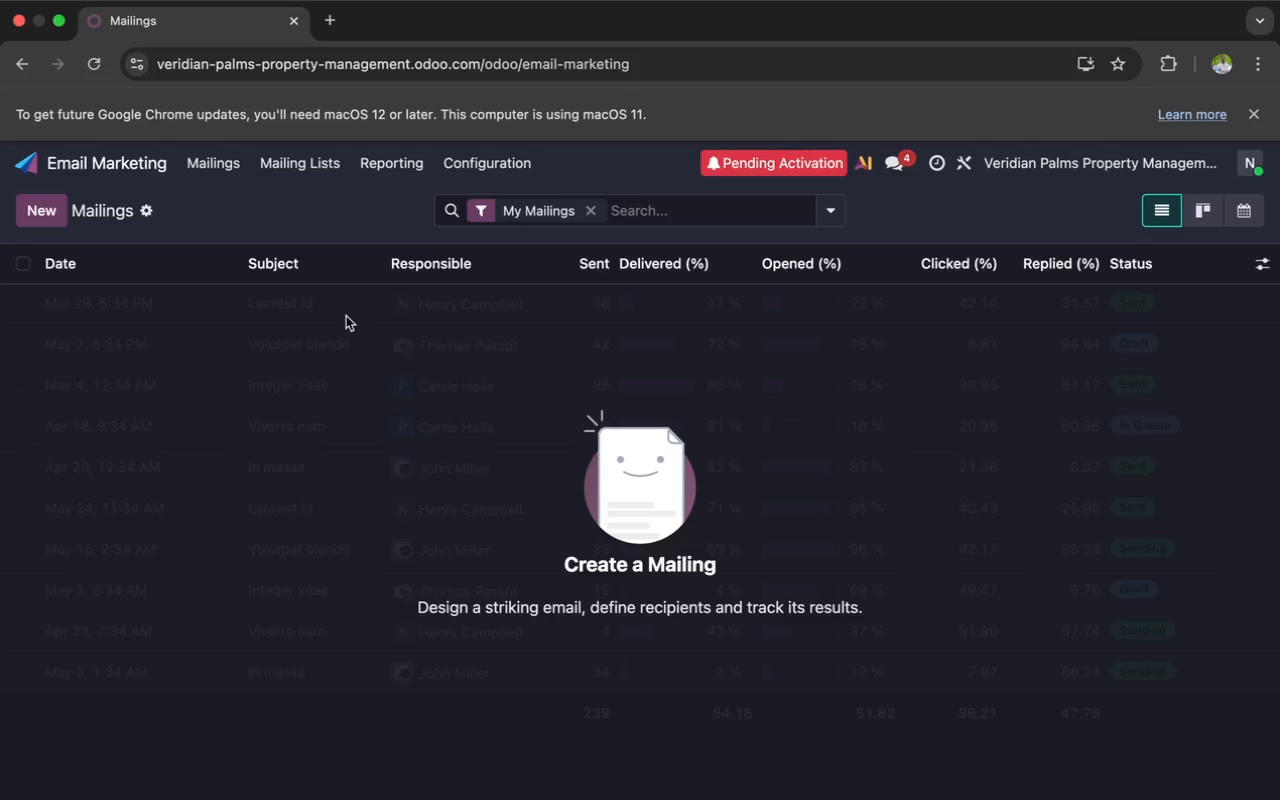 
wait(13.76)
 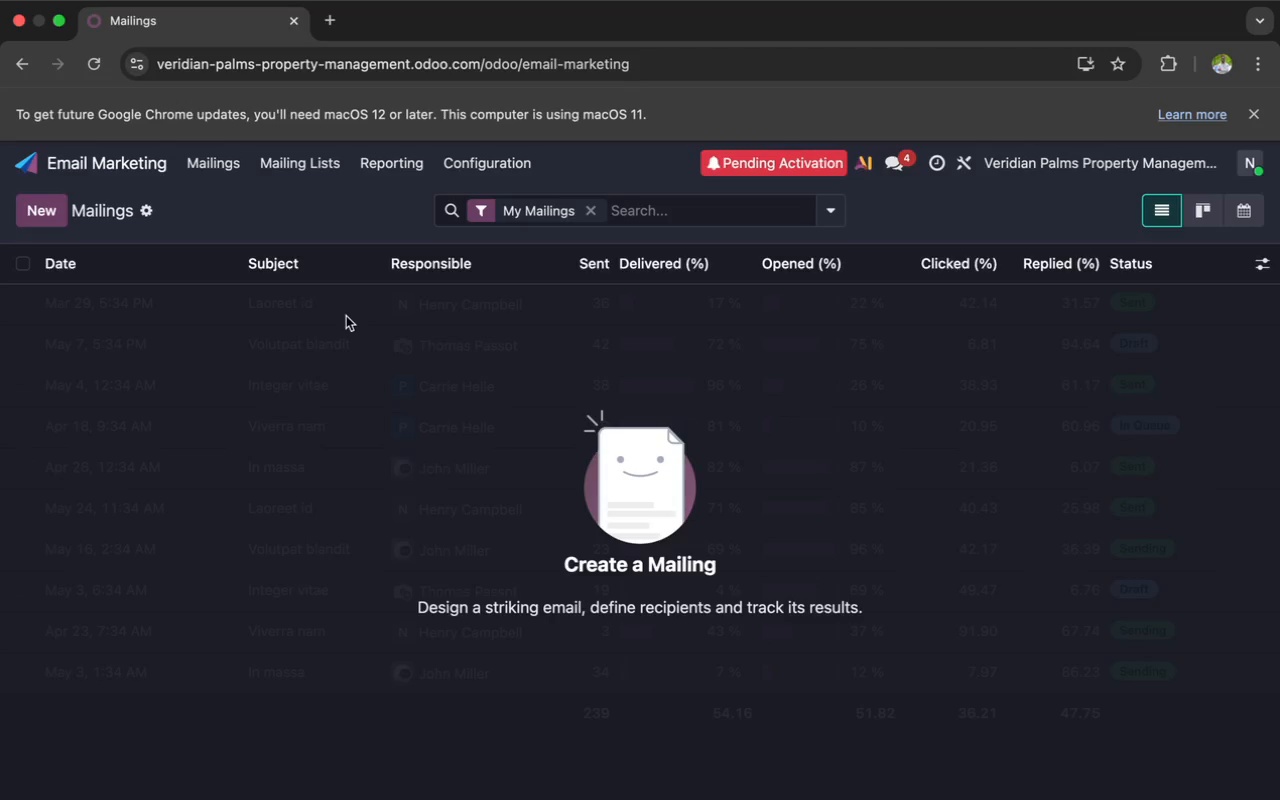 
left_click([296, 173])
 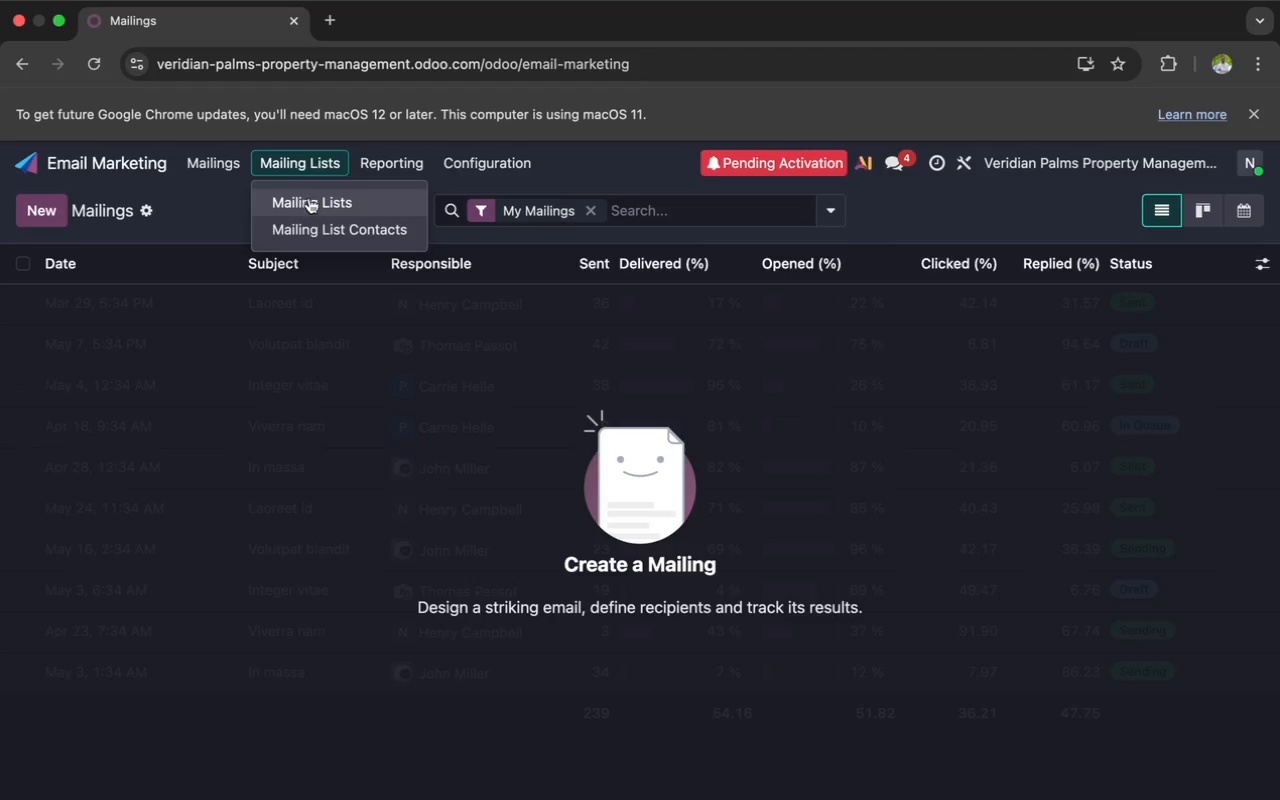 
left_click([310, 202])
 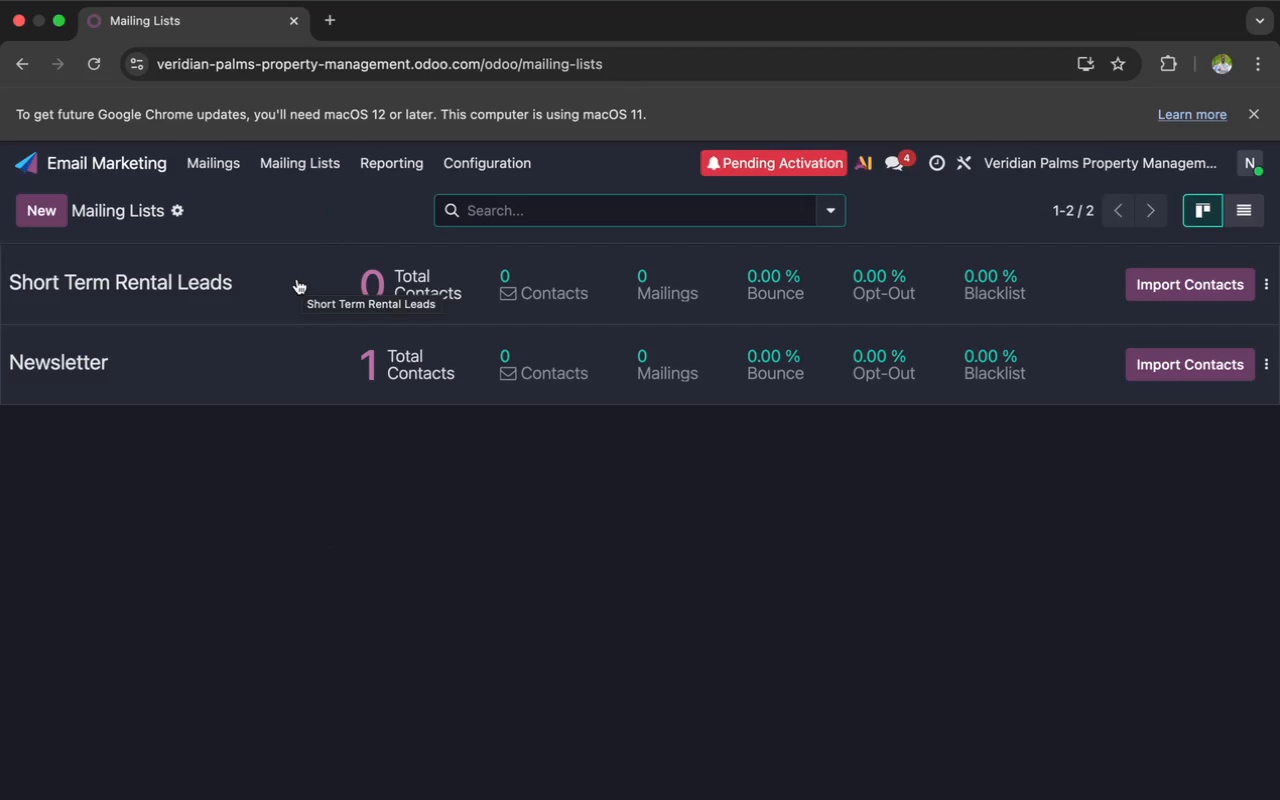 
wait(6.88)
 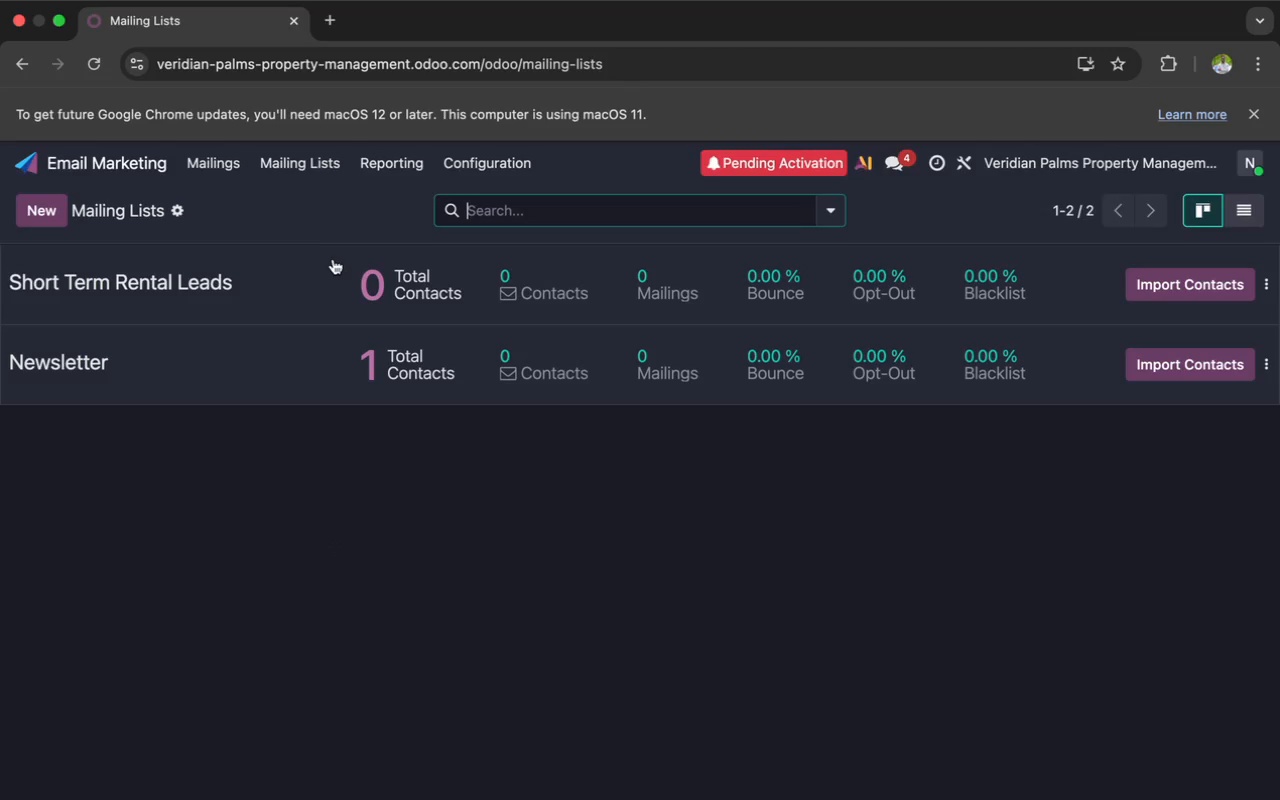 
left_click([253, 293])
 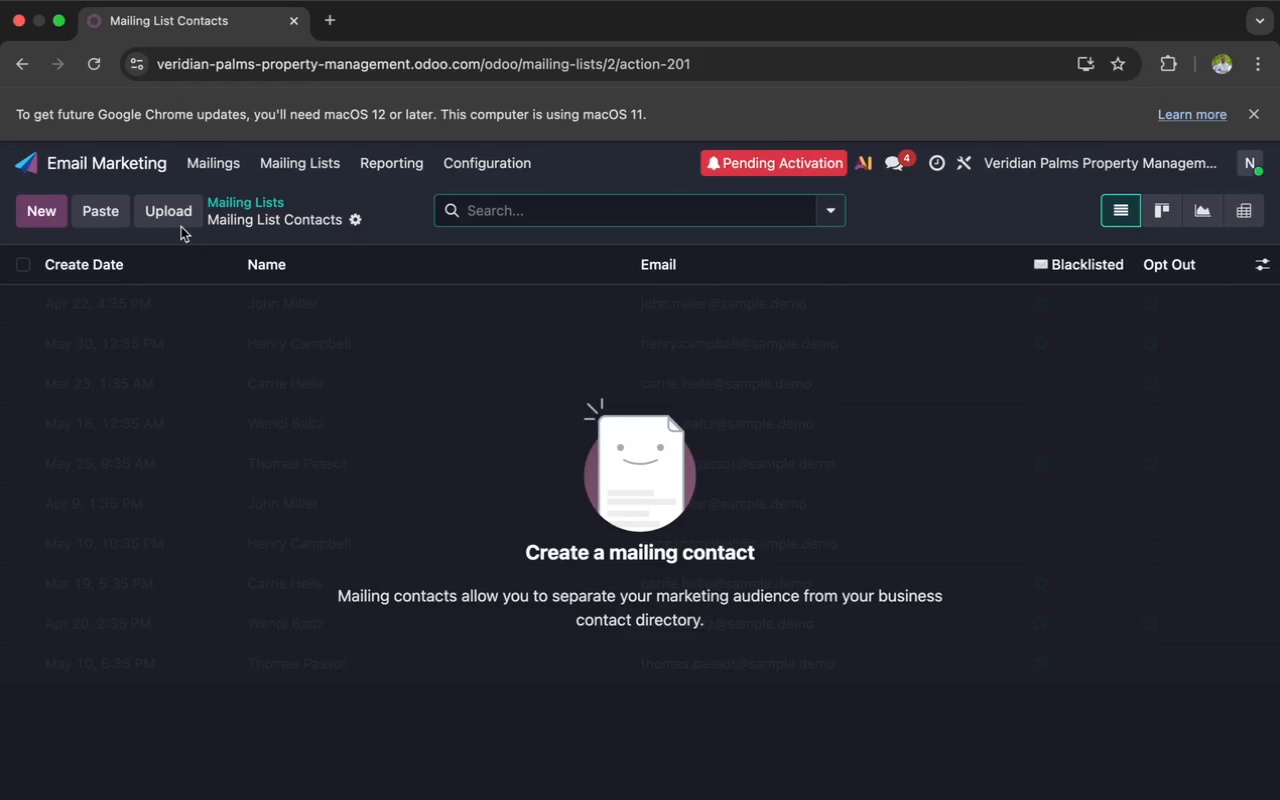 
wait(19.95)
 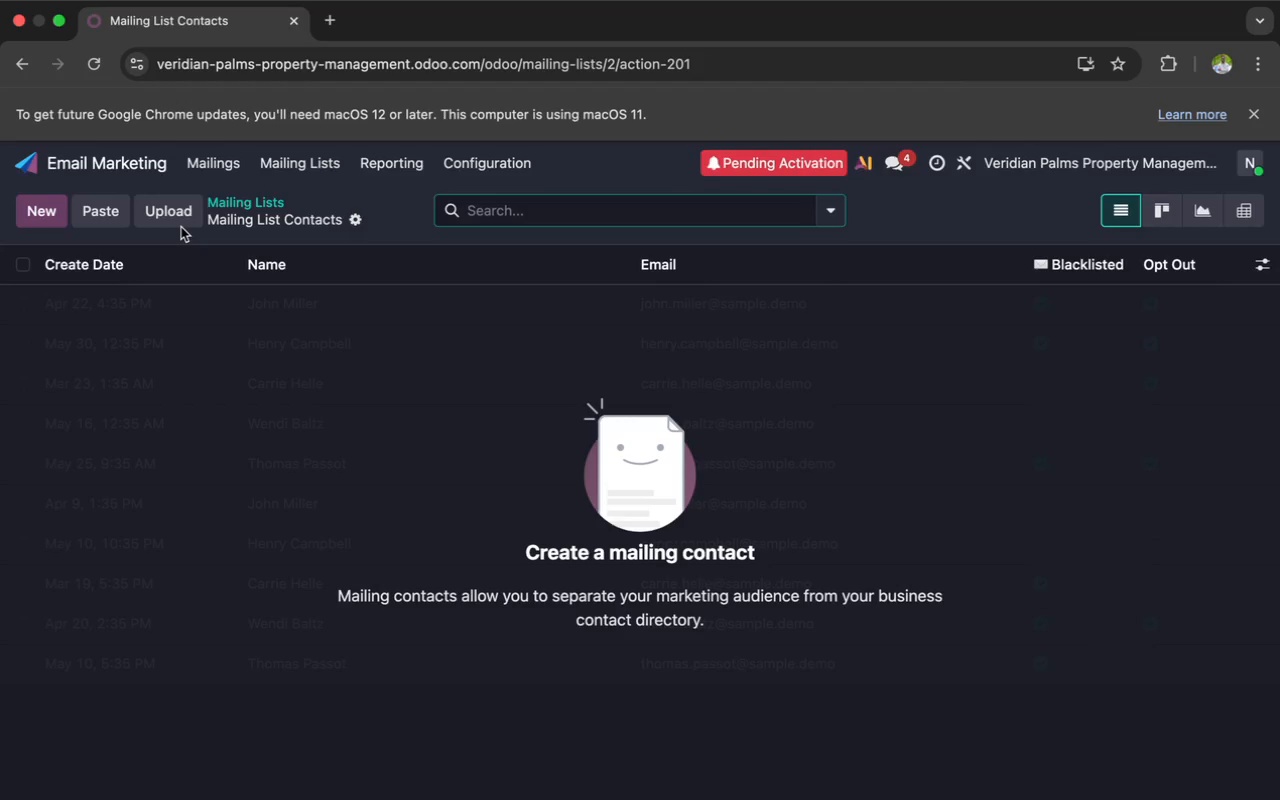 
left_click([176, 222])
 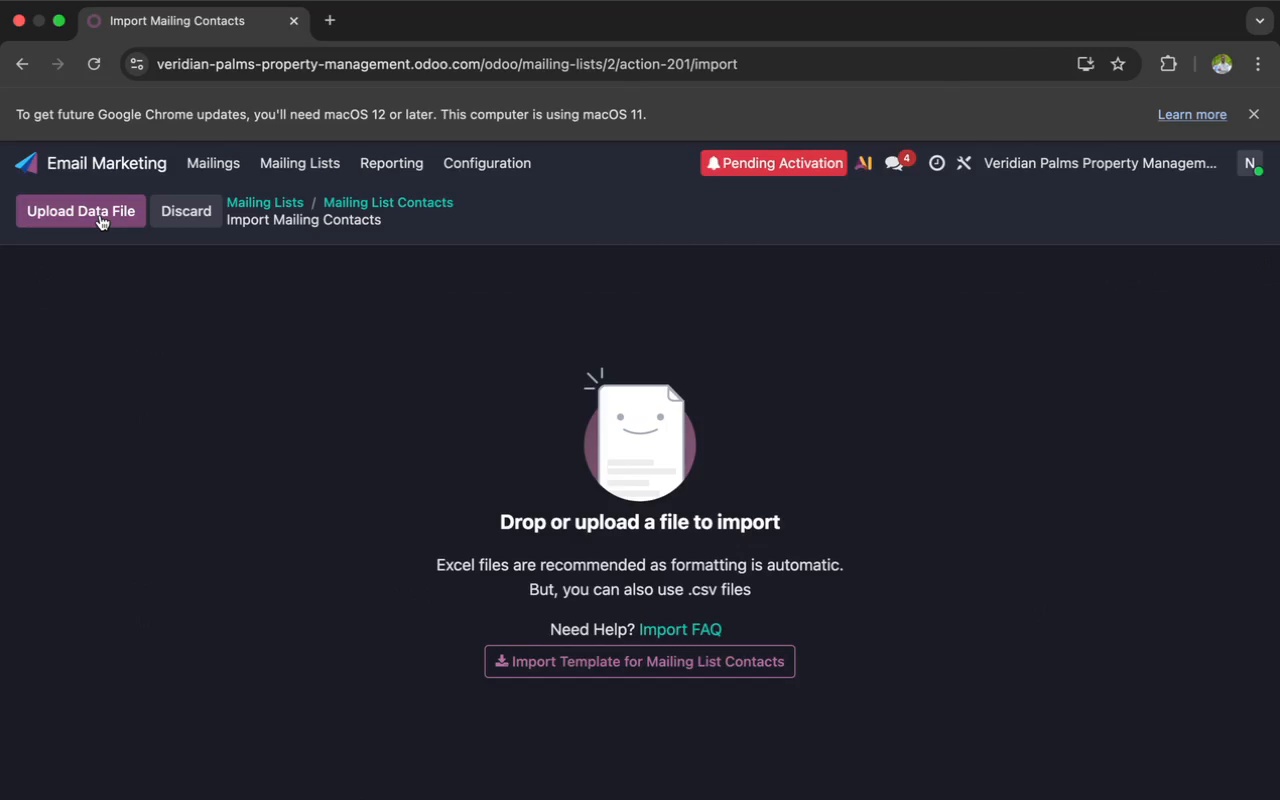 
left_click([100, 215])
 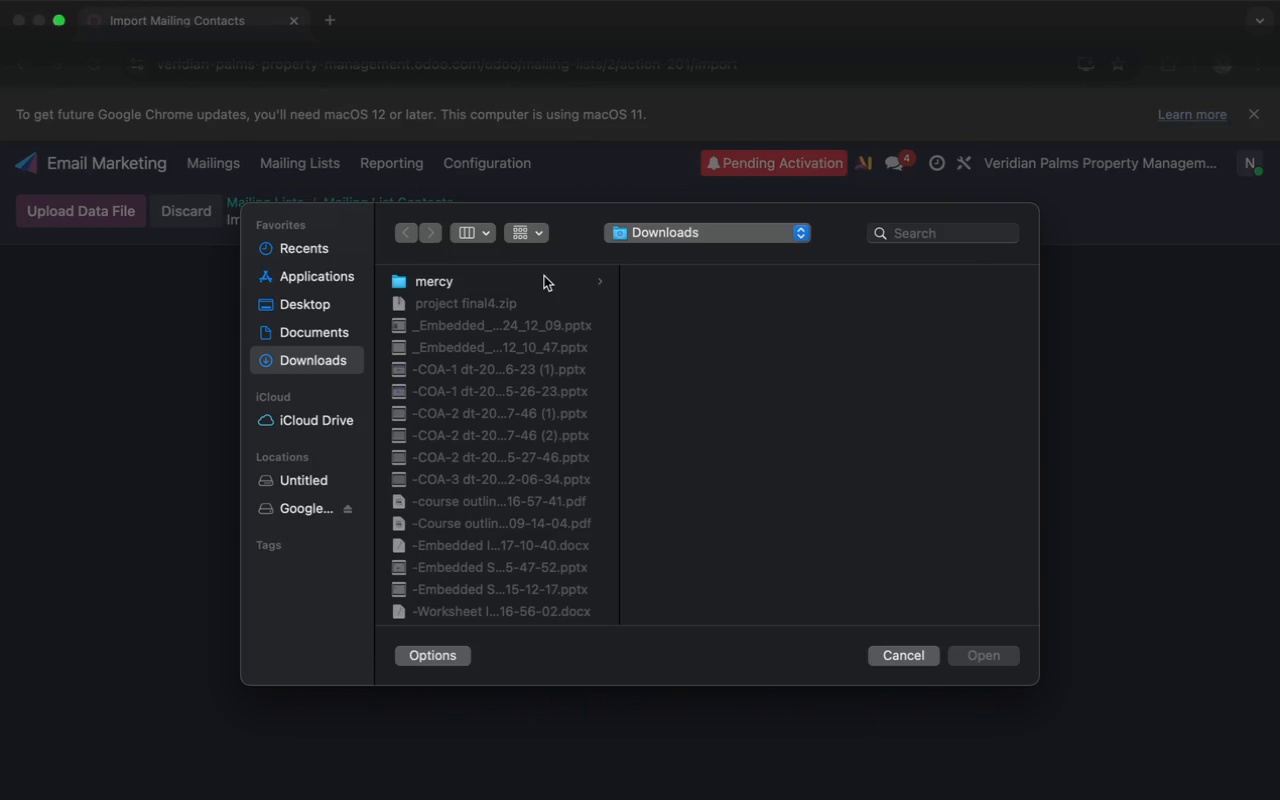 
key(C)
 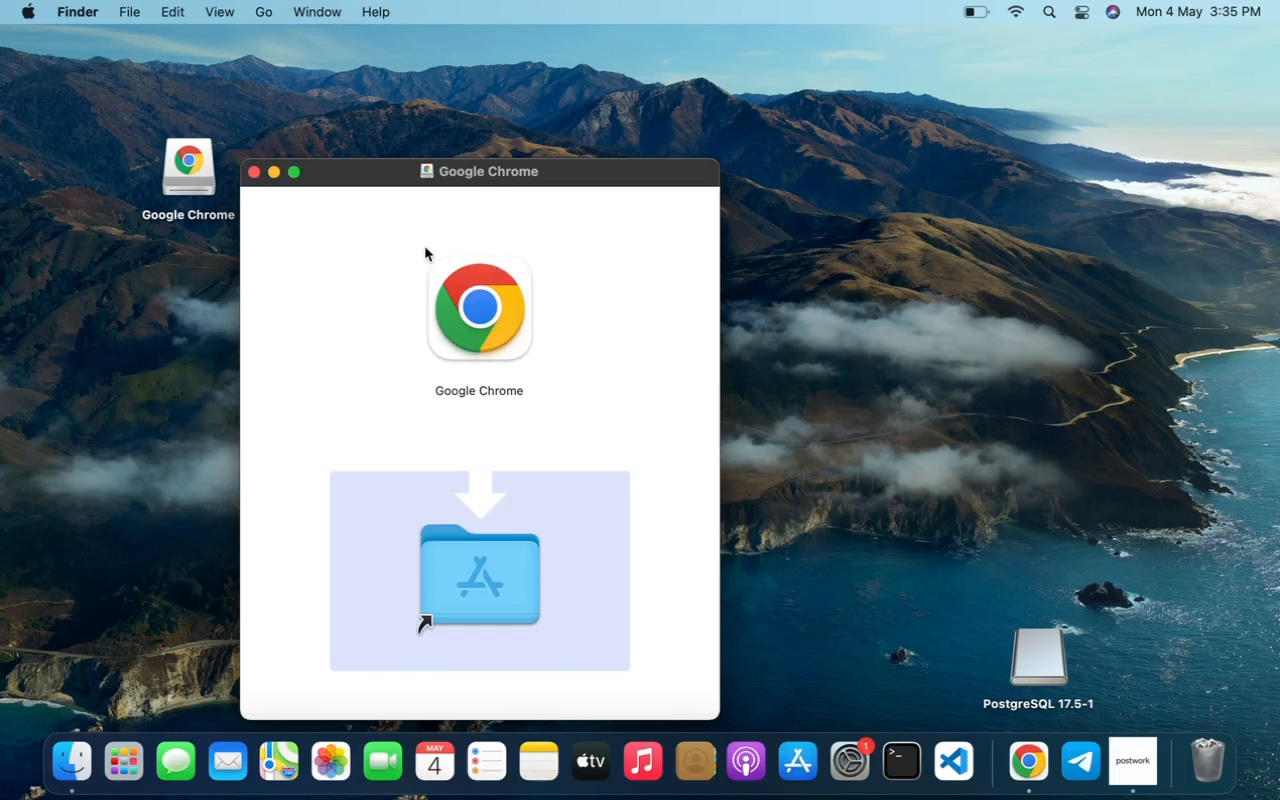 
left_click([254, 174])
 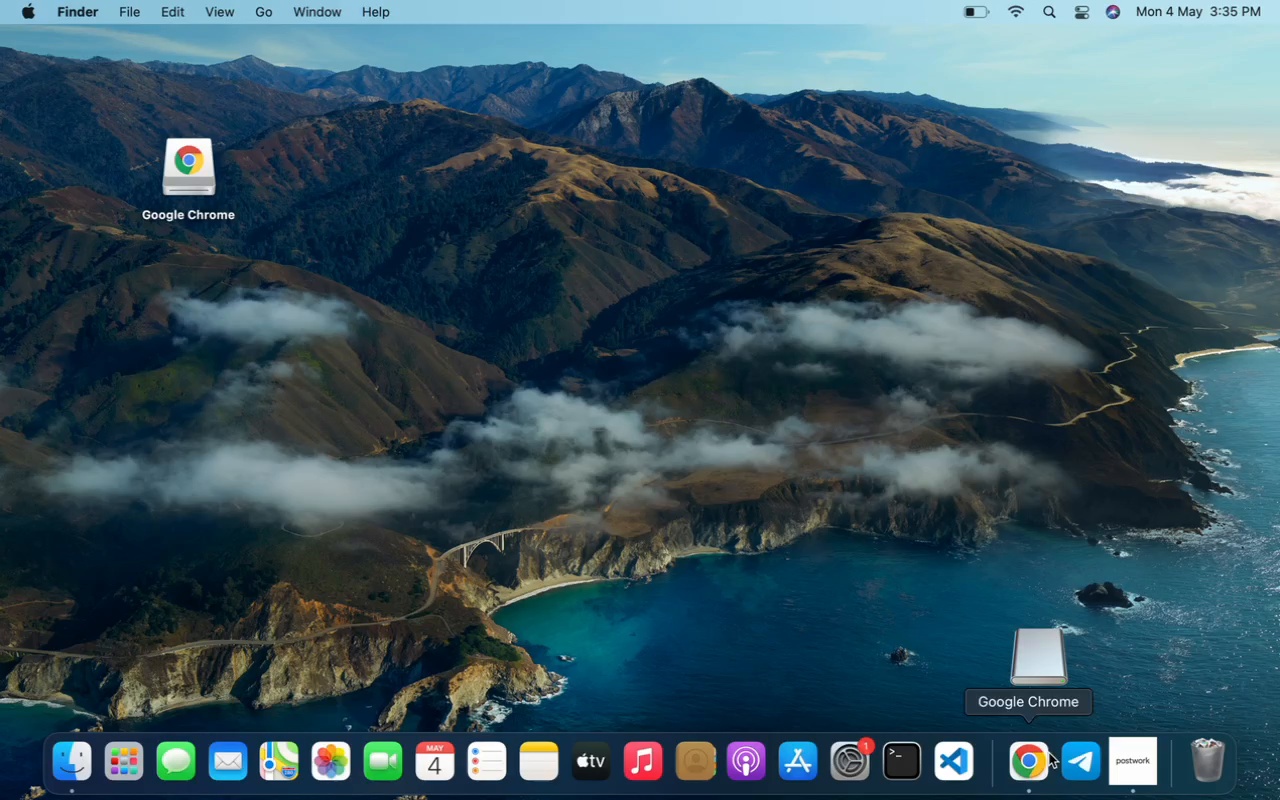 
wait(9.08)
 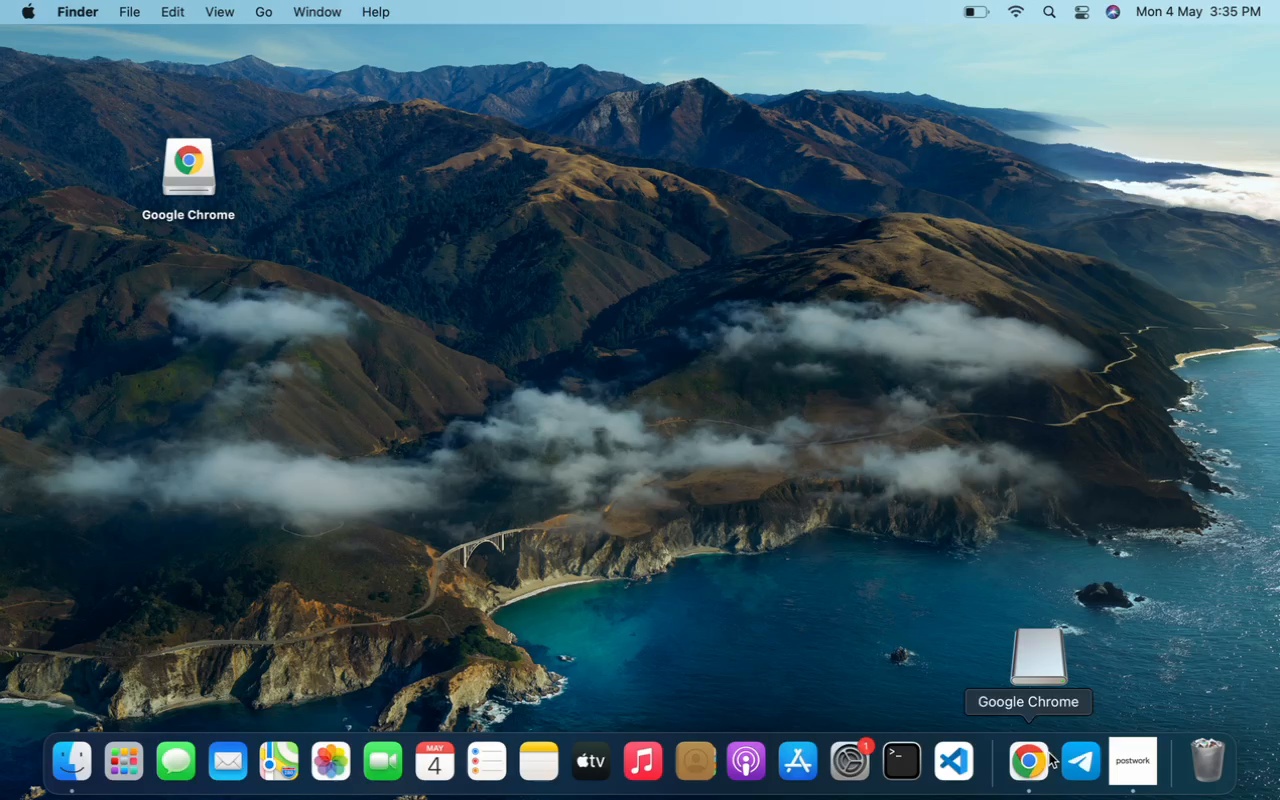 
left_click([1136, 762])